 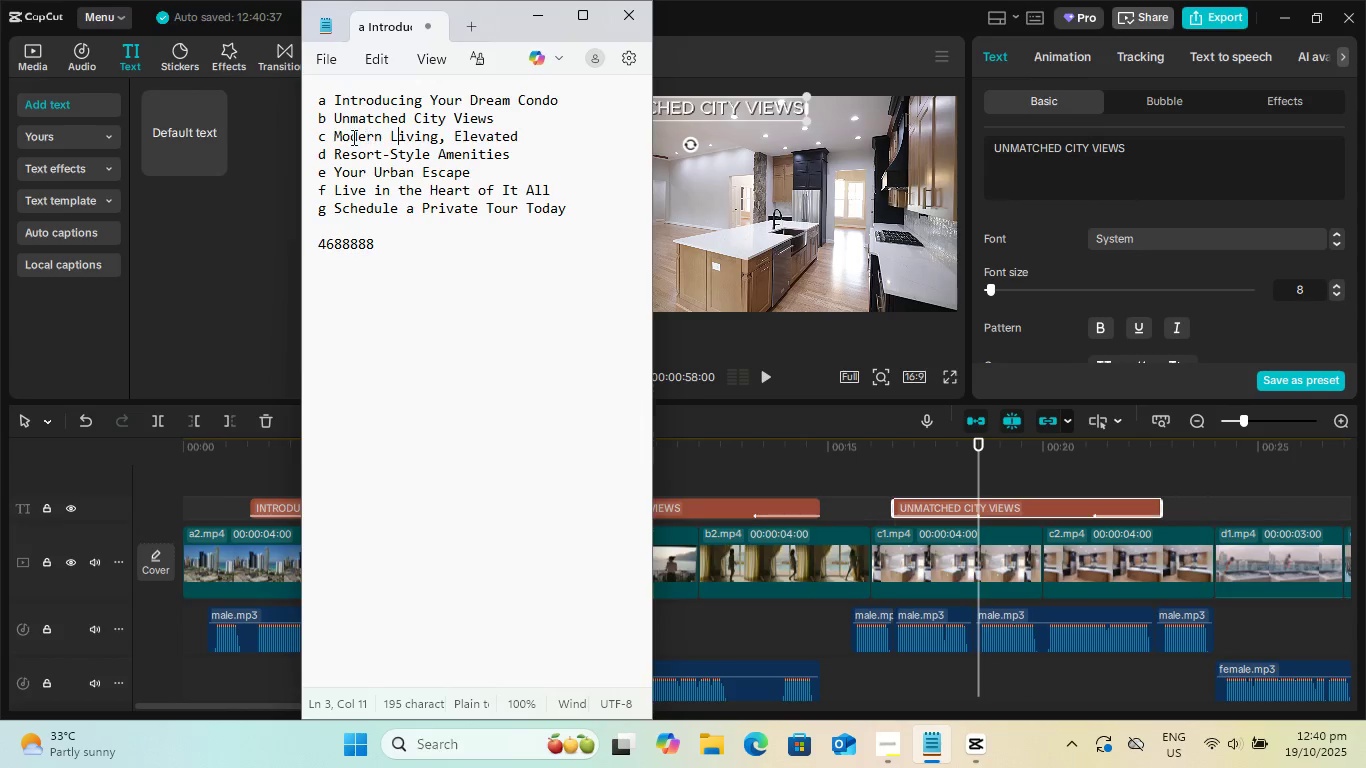 
left_click_drag(start_coordinate=[338, 135], to_coordinate=[519, 134])
 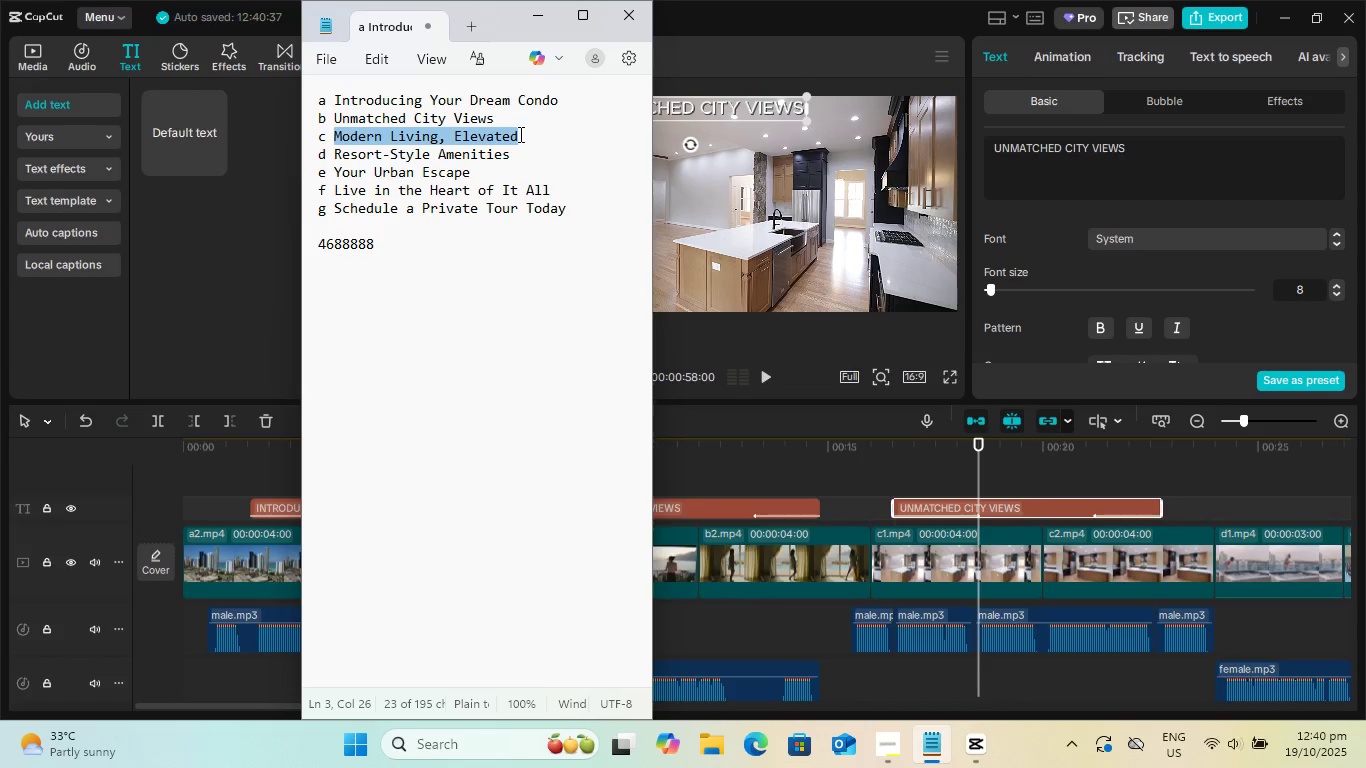 
key(Control+C)
 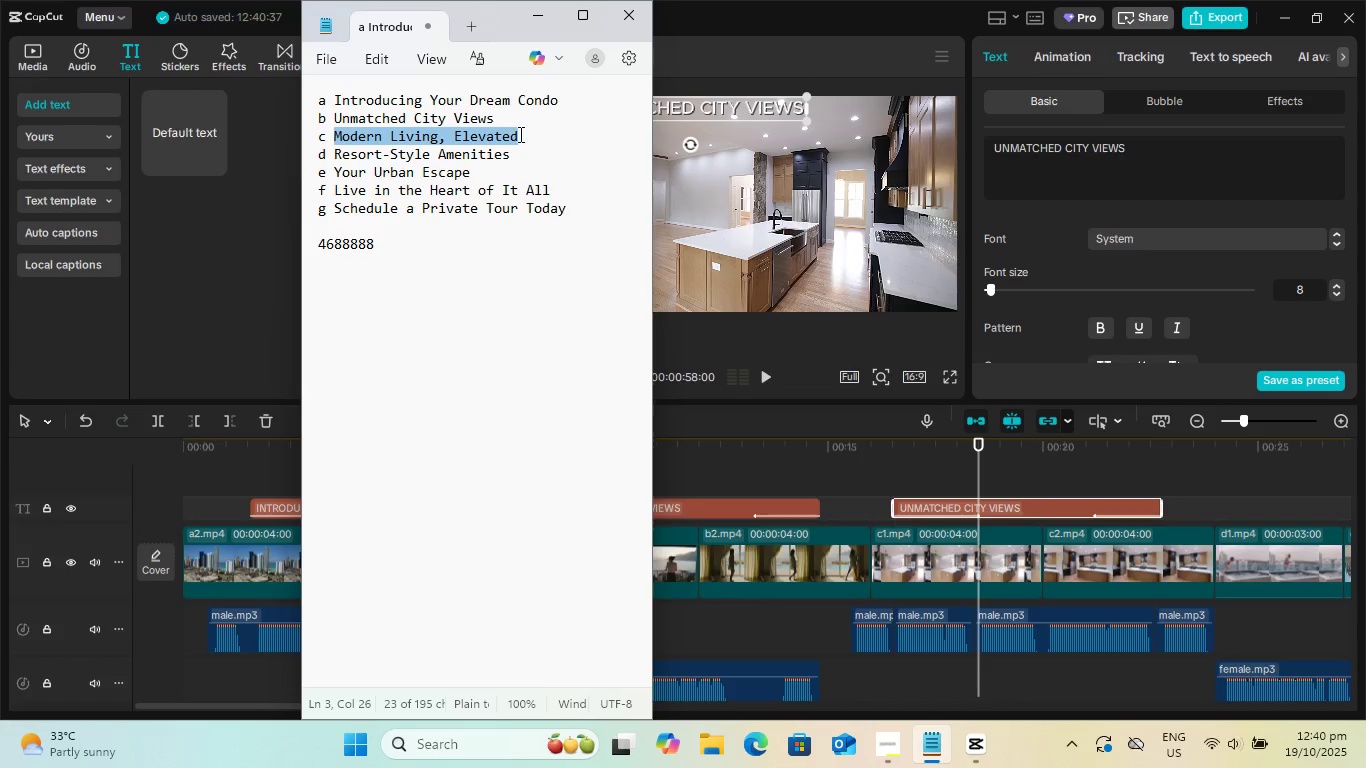 
hold_key(key=AltLeft, duration=0.35)
 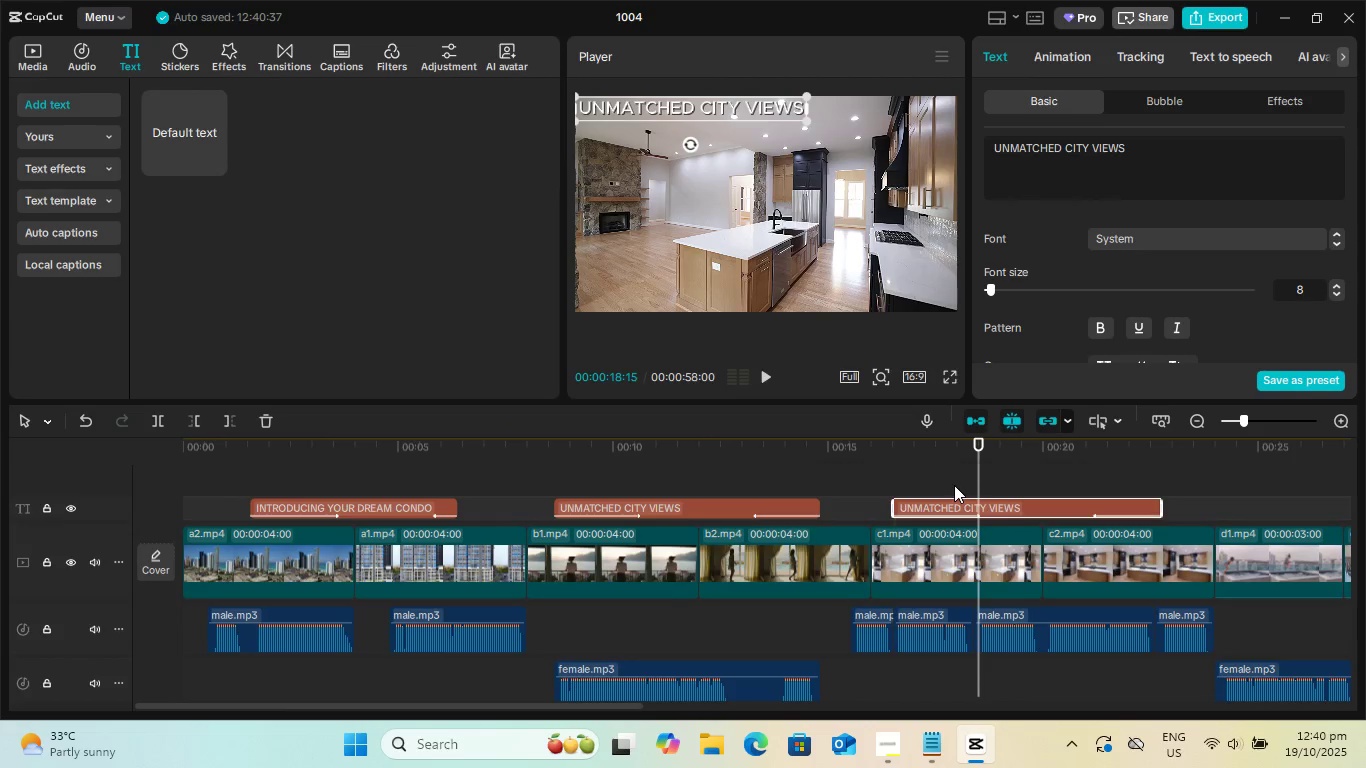 
hold_key(key=Tab, duration=0.3)
 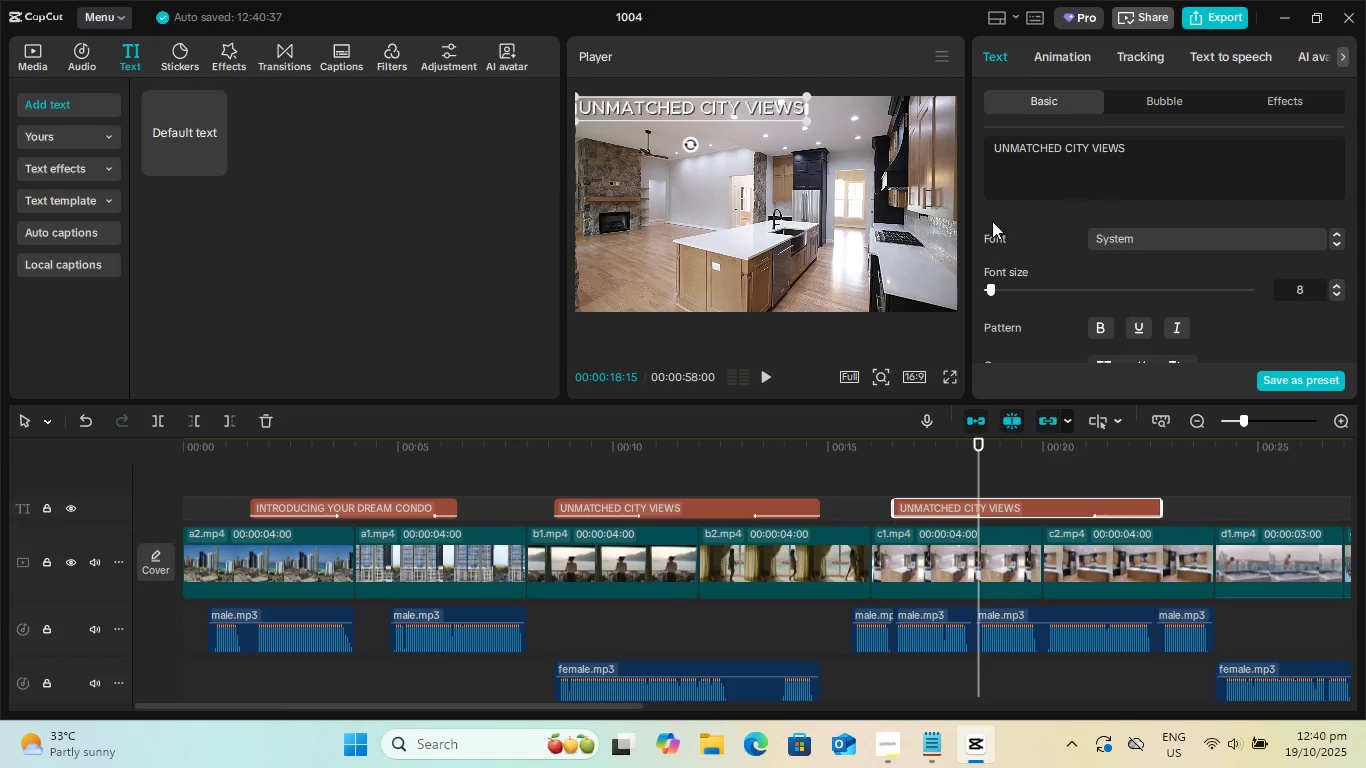 
left_click([1076, 148])
 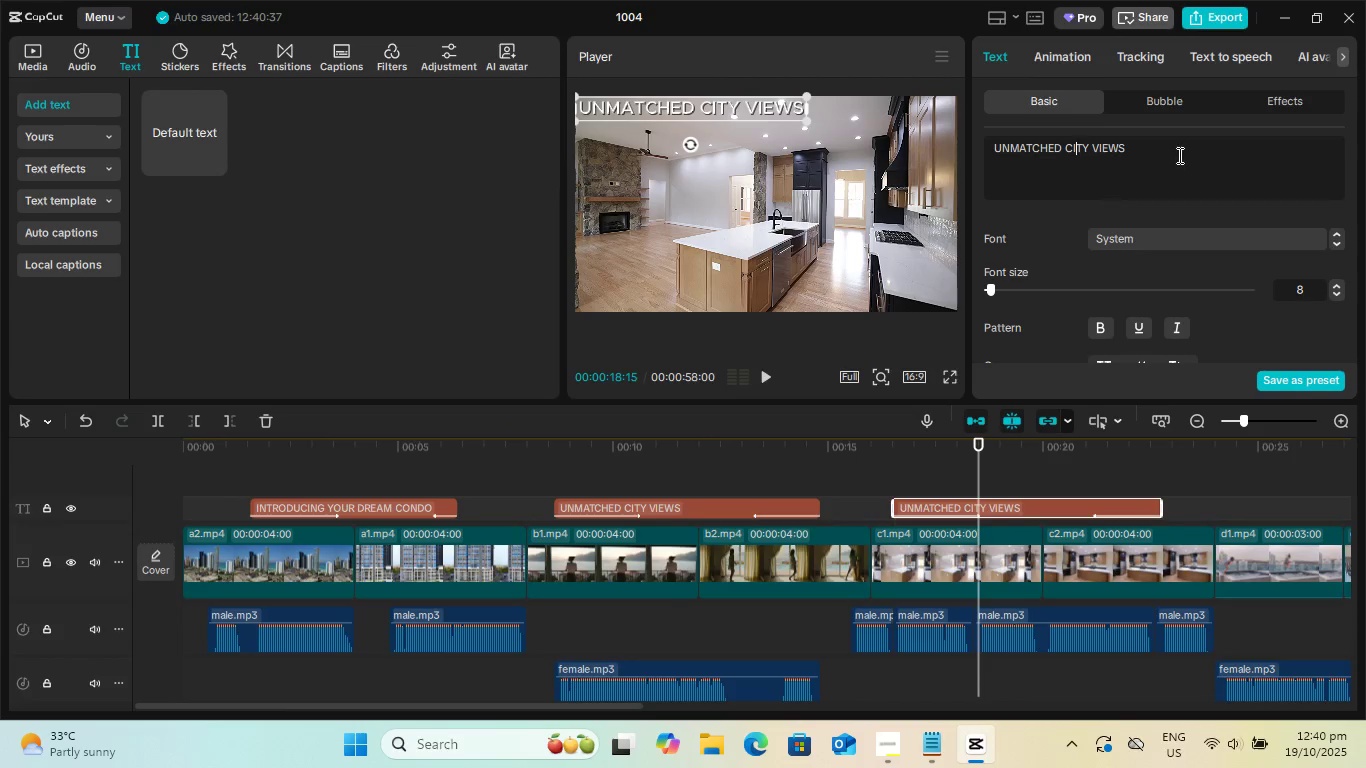 
left_click_drag(start_coordinate=[1178, 155], to_coordinate=[893, 156])
 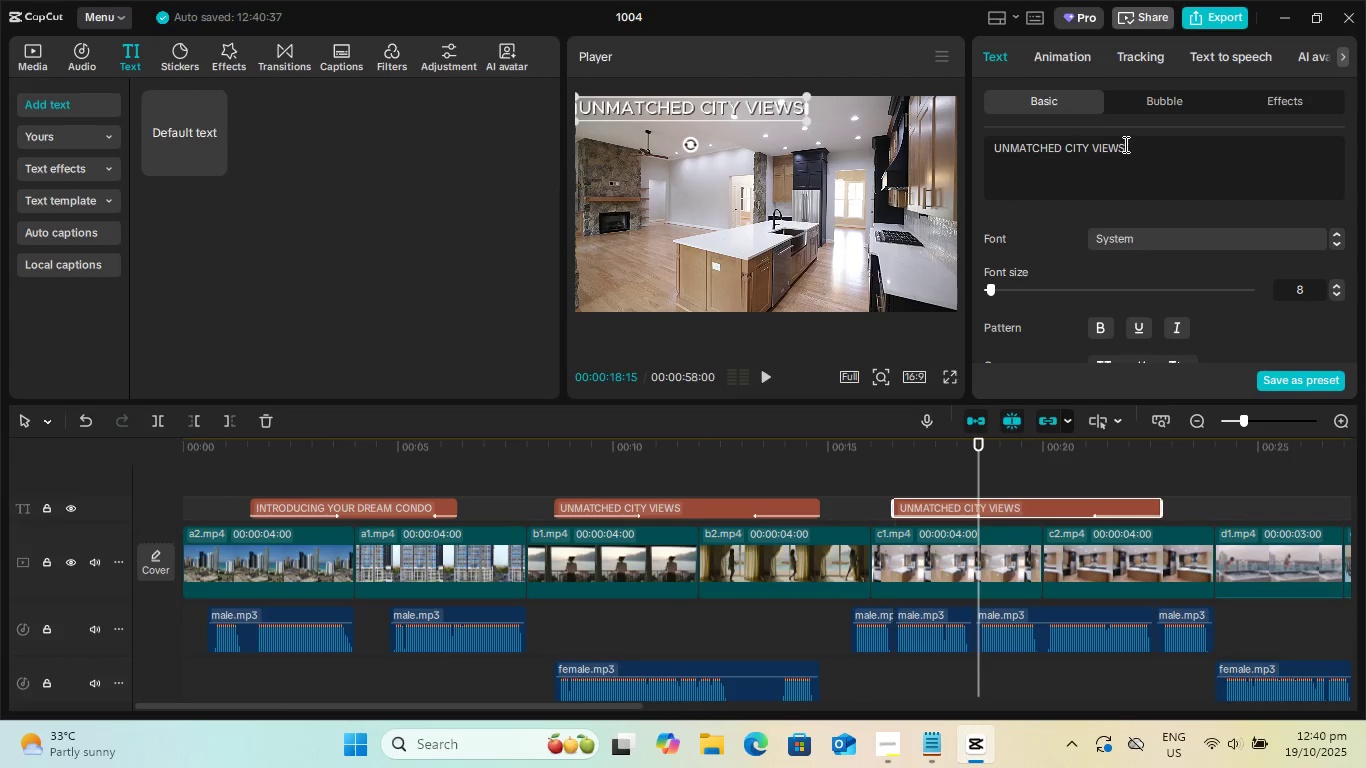 
left_click_drag(start_coordinate=[1134, 145], to_coordinate=[918, 137])
 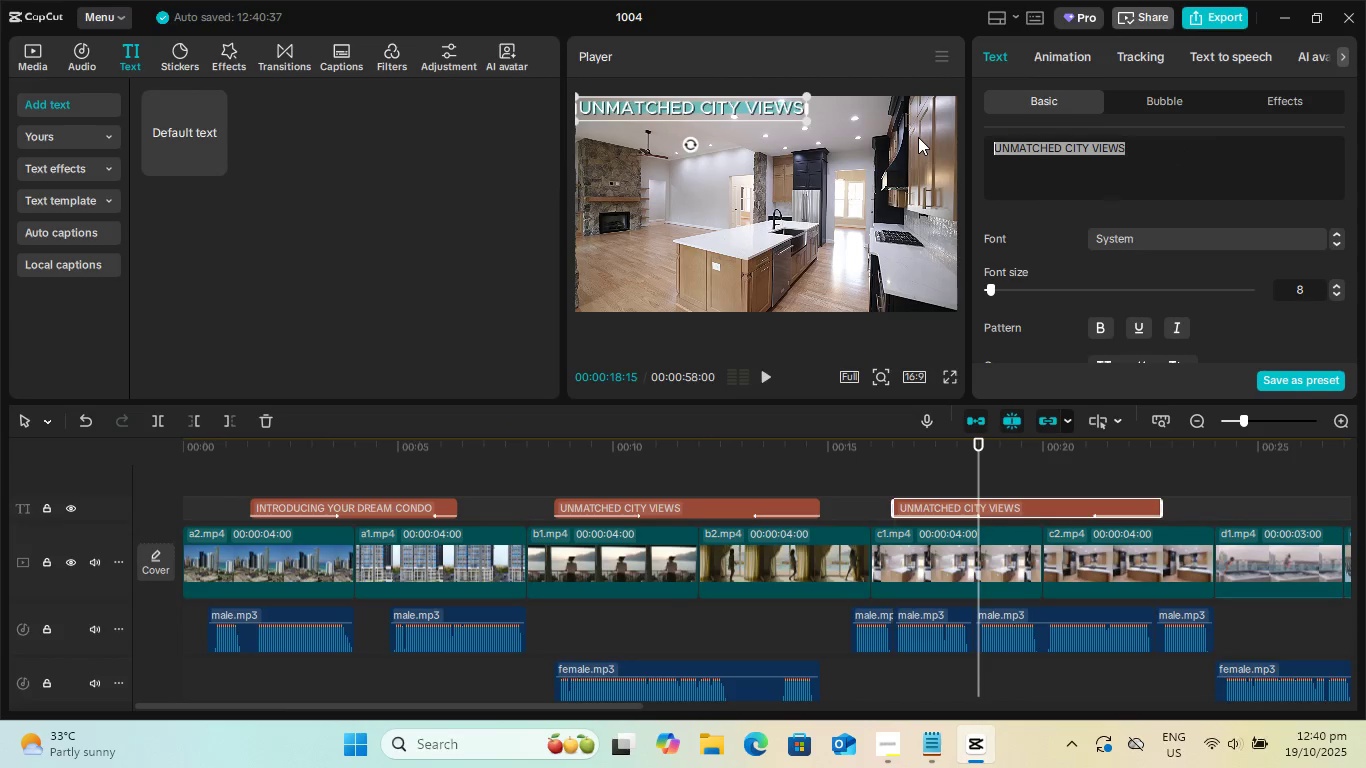 
key(Control+V)
 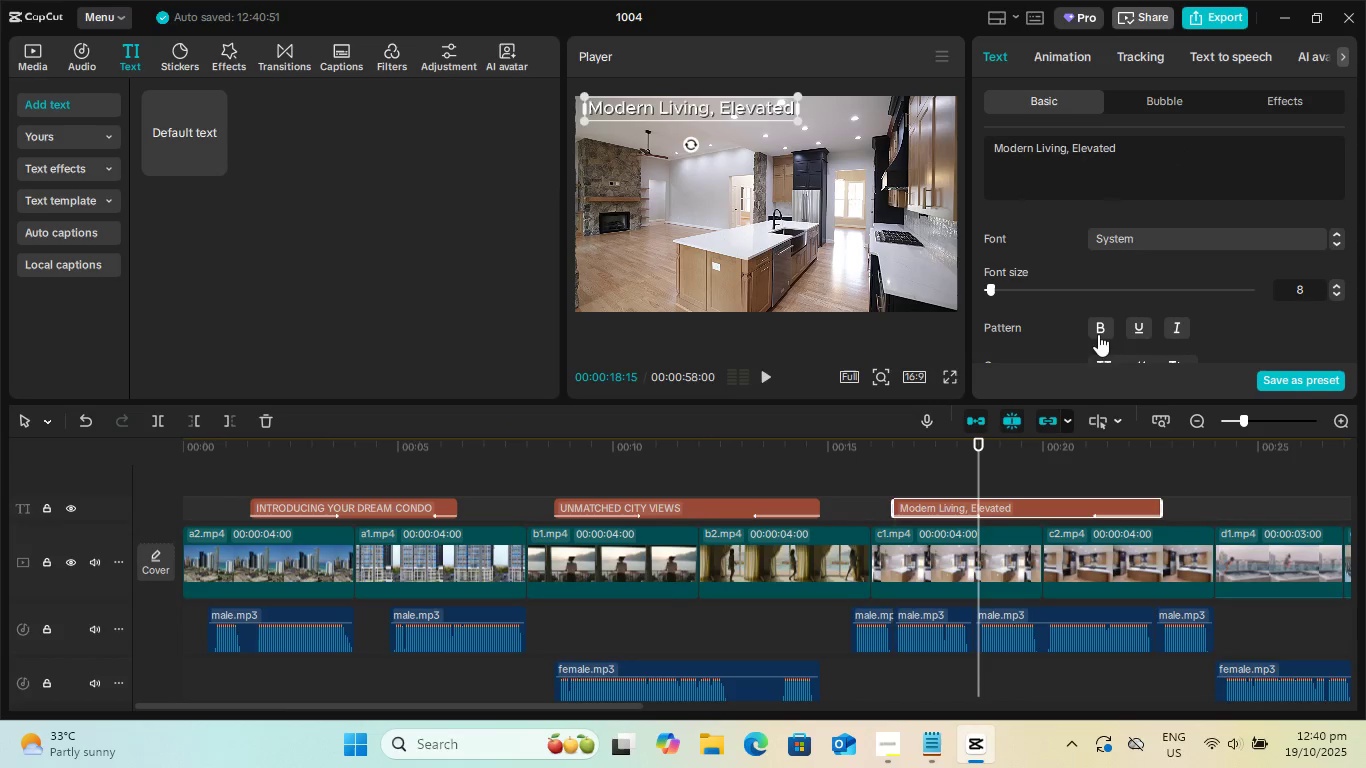 
scroll: coordinate [1133, 324], scroll_direction: down, amount: 1.0
 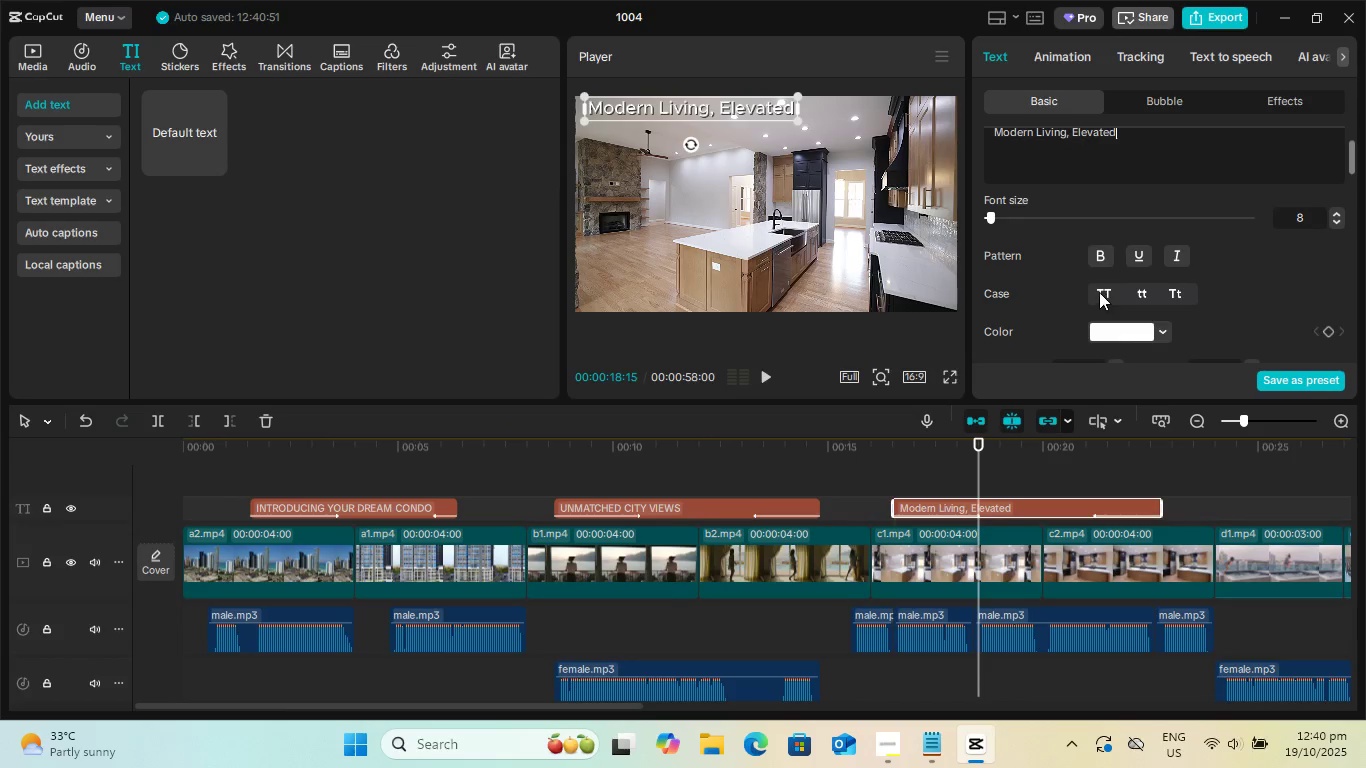 
left_click([1099, 292])
 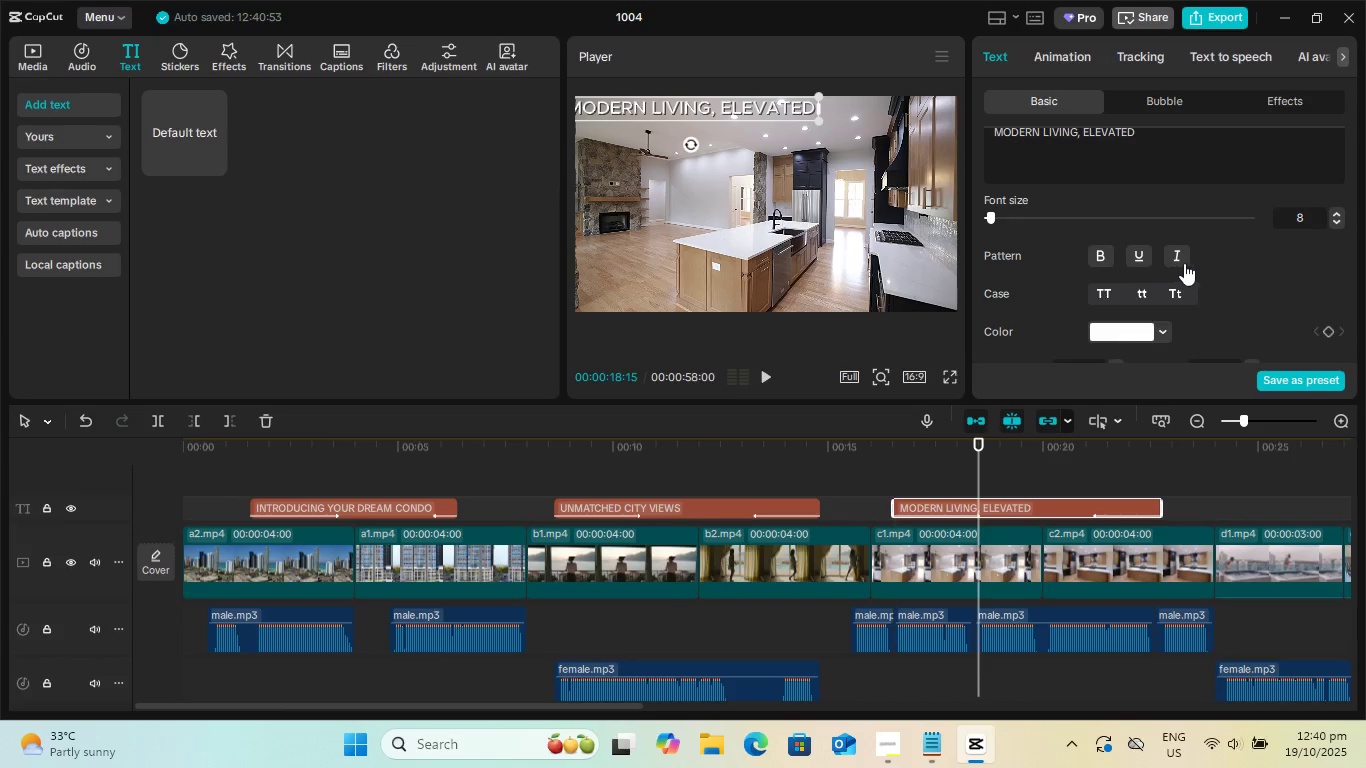 
scroll: coordinate [1186, 263], scroll_direction: up, amount: 1.0
 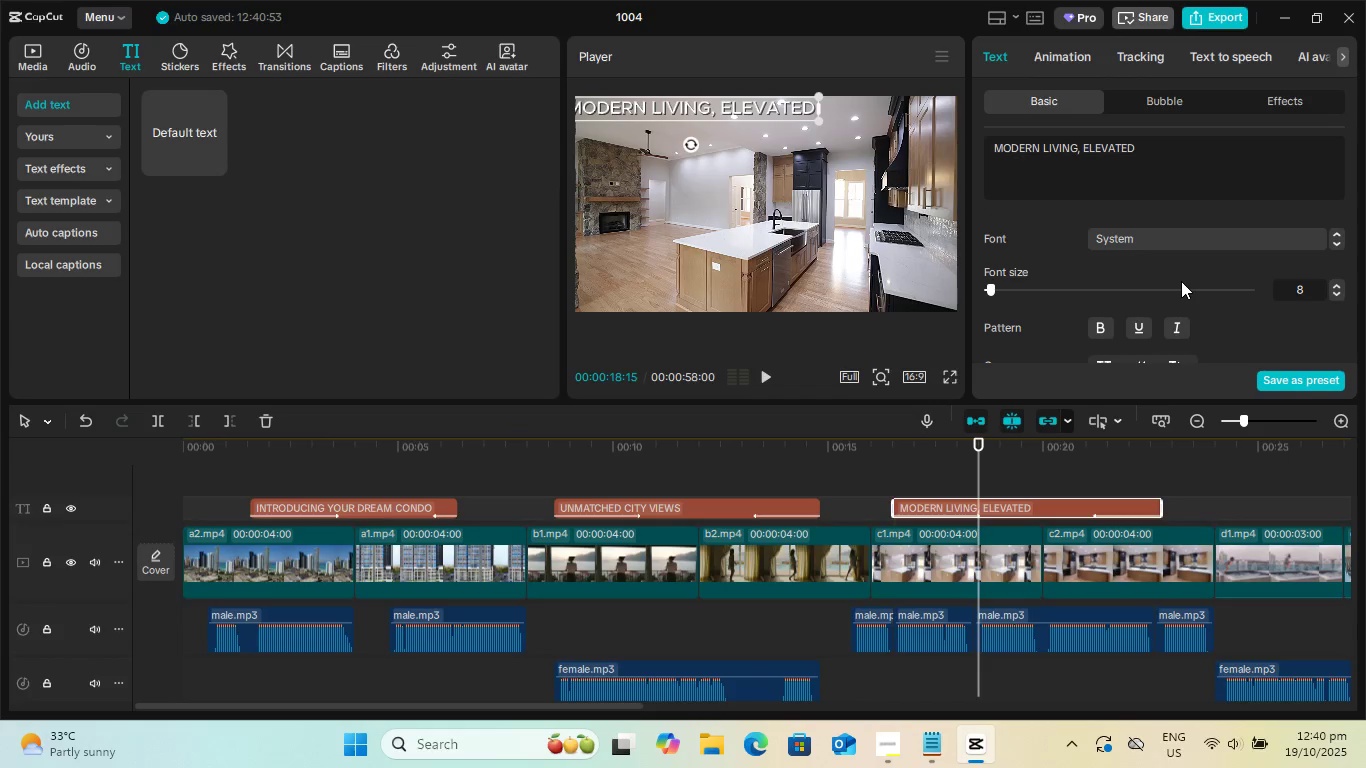 
scroll: coordinate [1187, 283], scroll_direction: down, amount: 16.0
 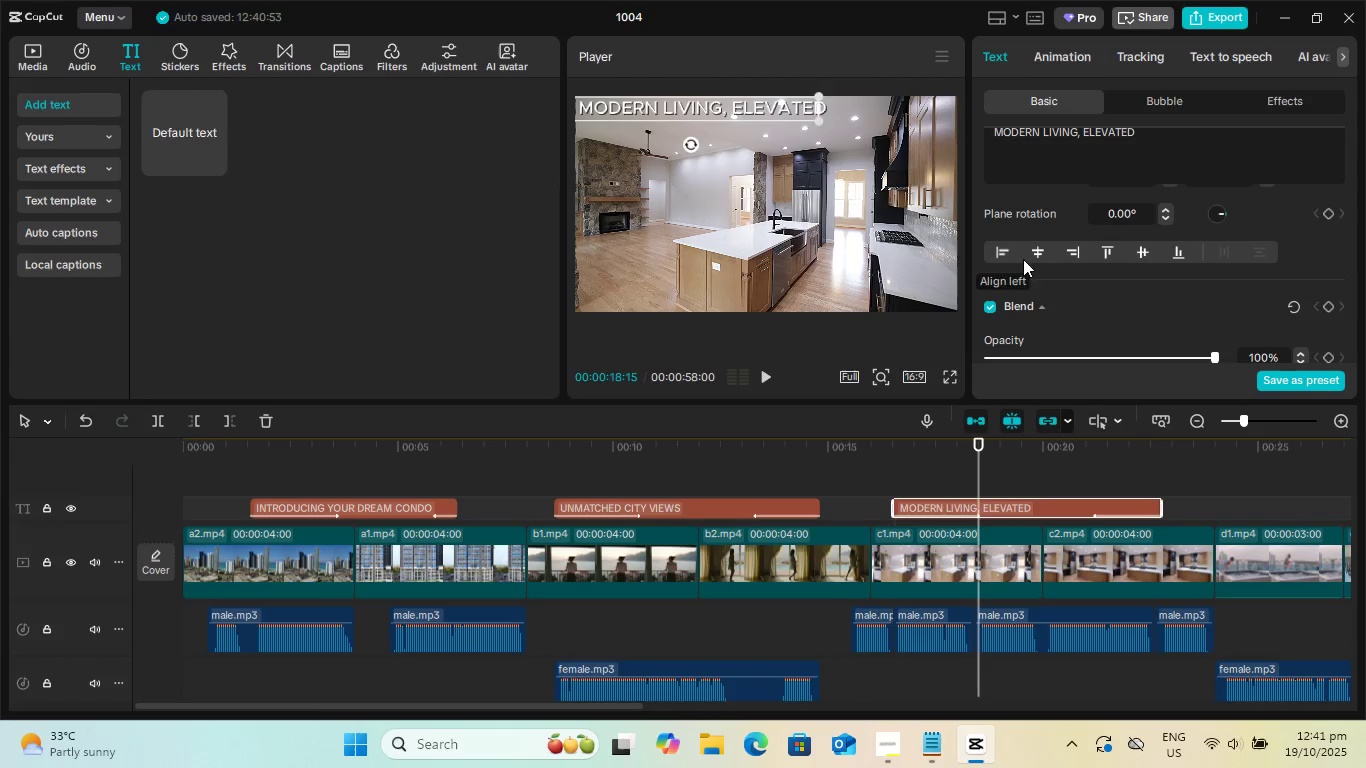 
double_click([1107, 256])
 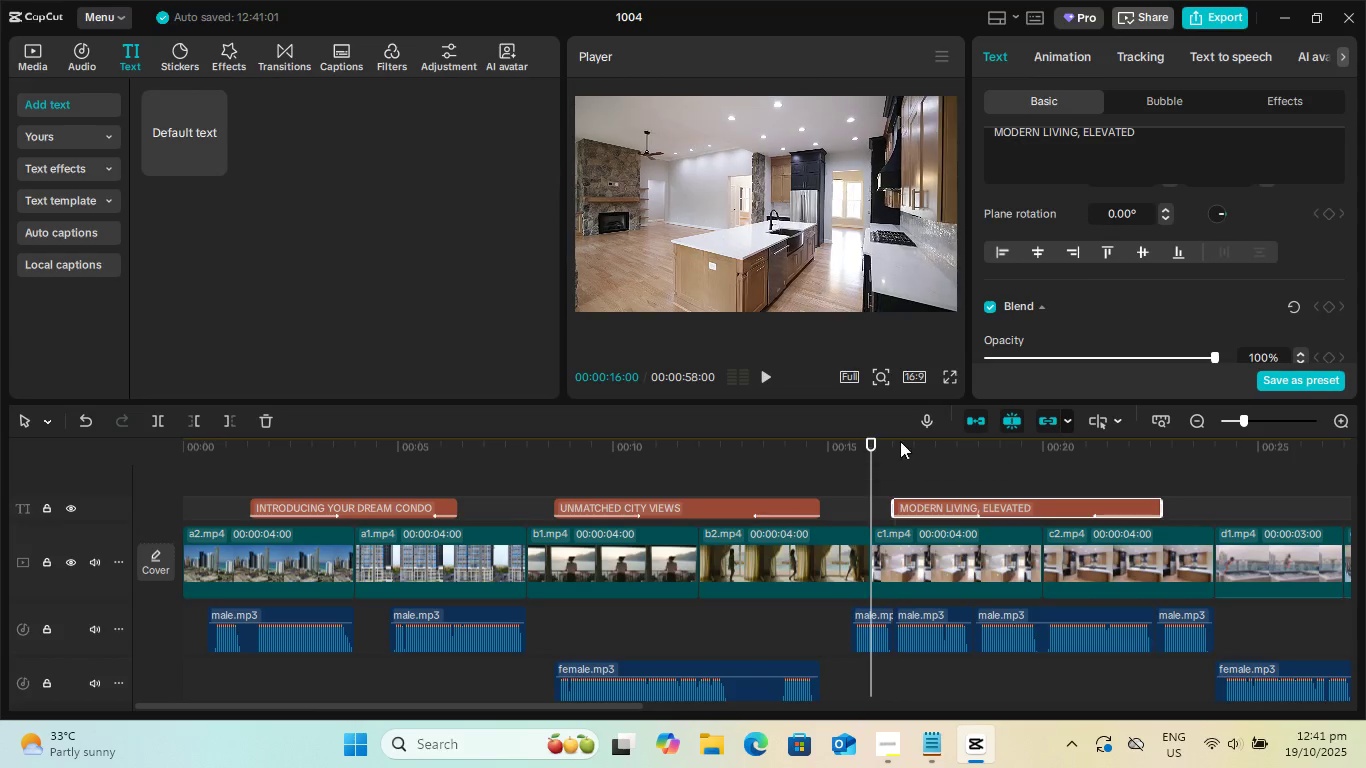 
left_click([765, 383])
 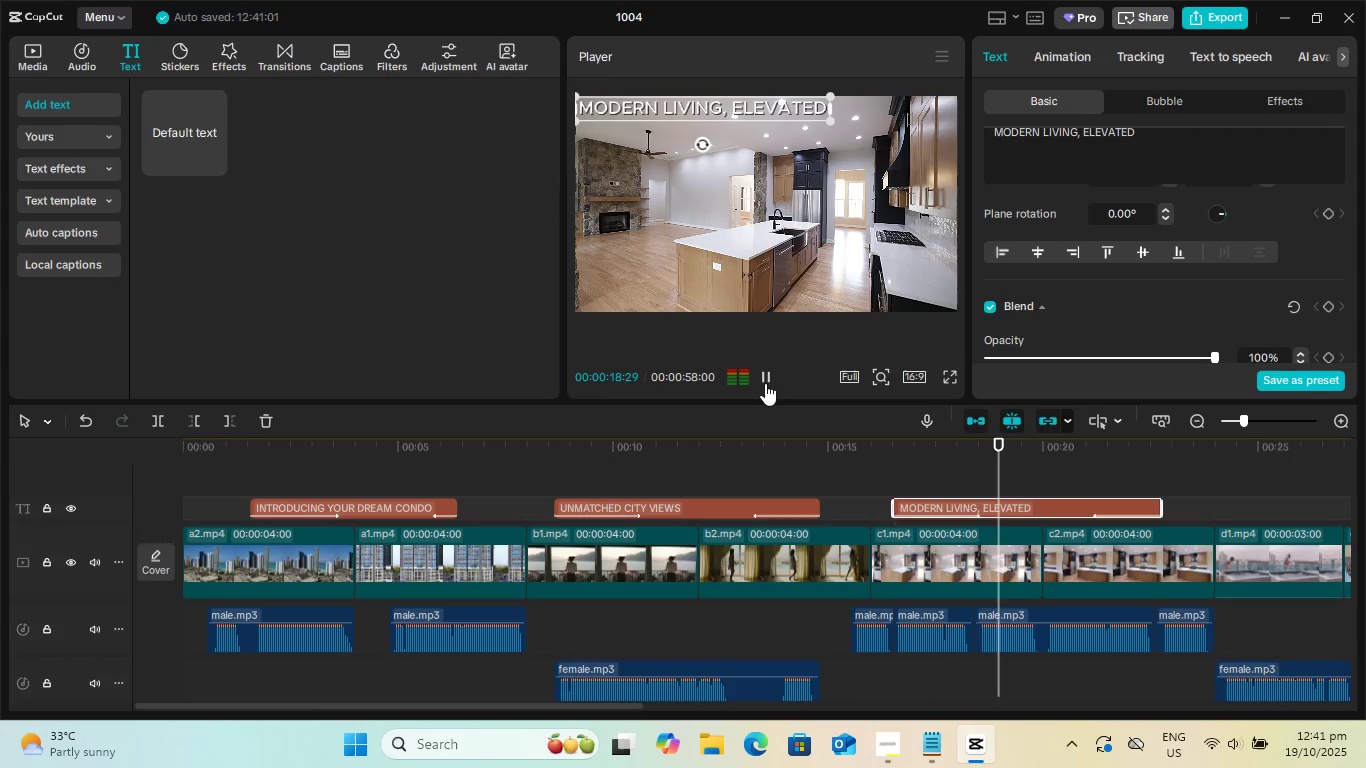 
wait(8.02)
 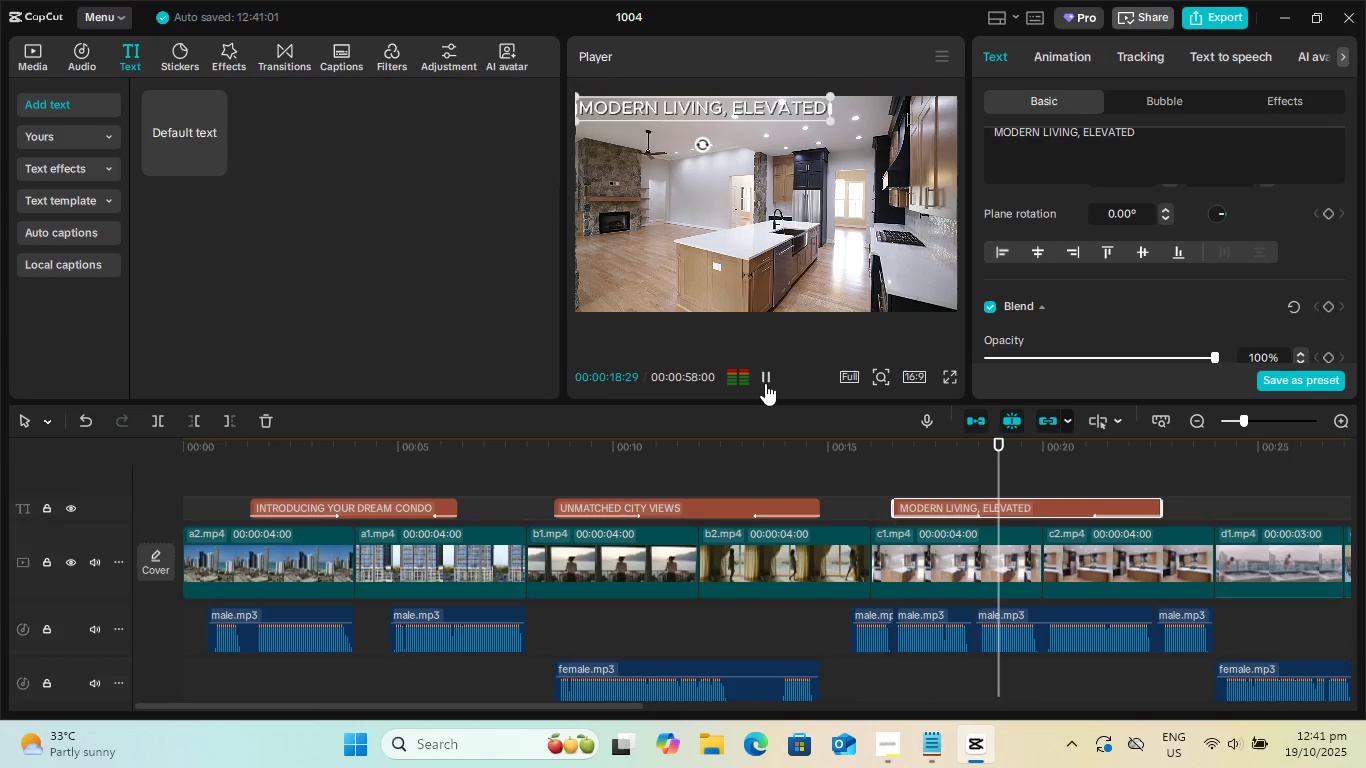 
key(Space)
 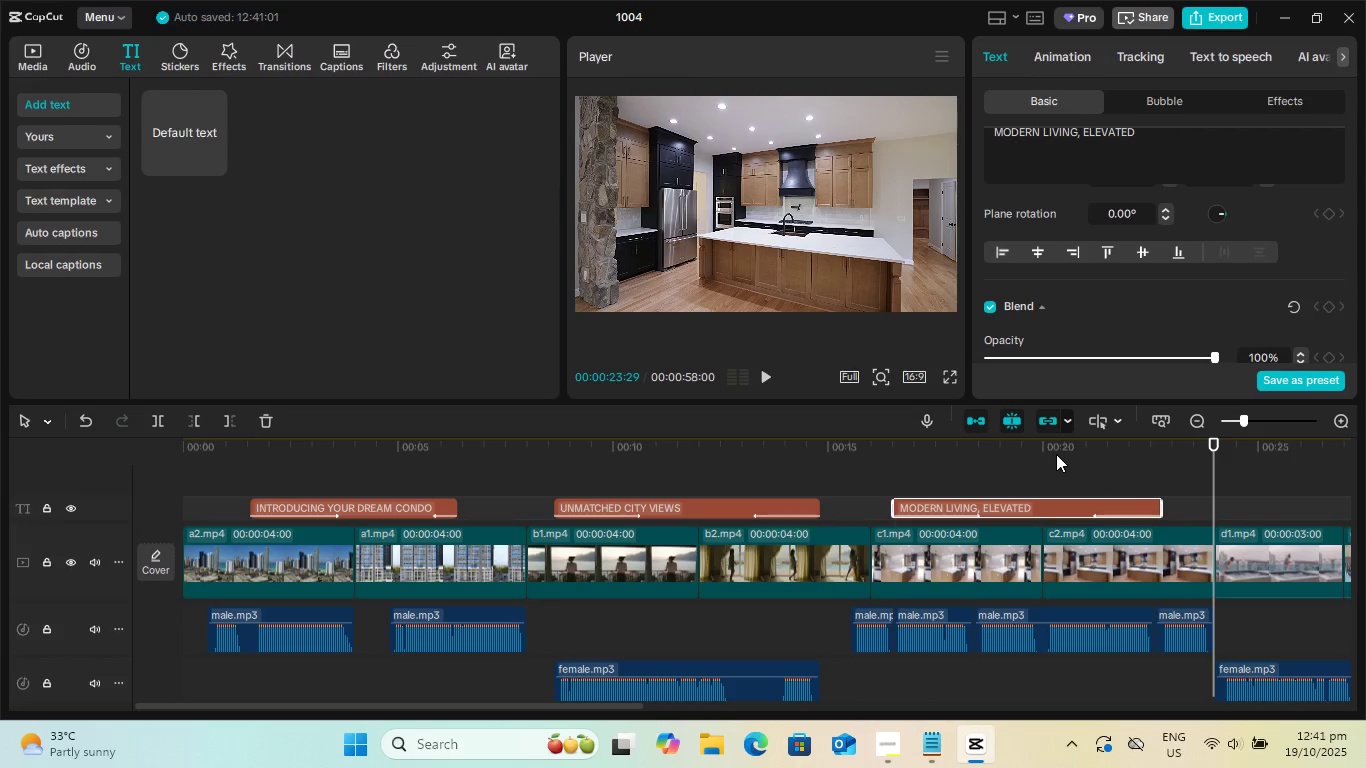 
left_click([1006, 450])
 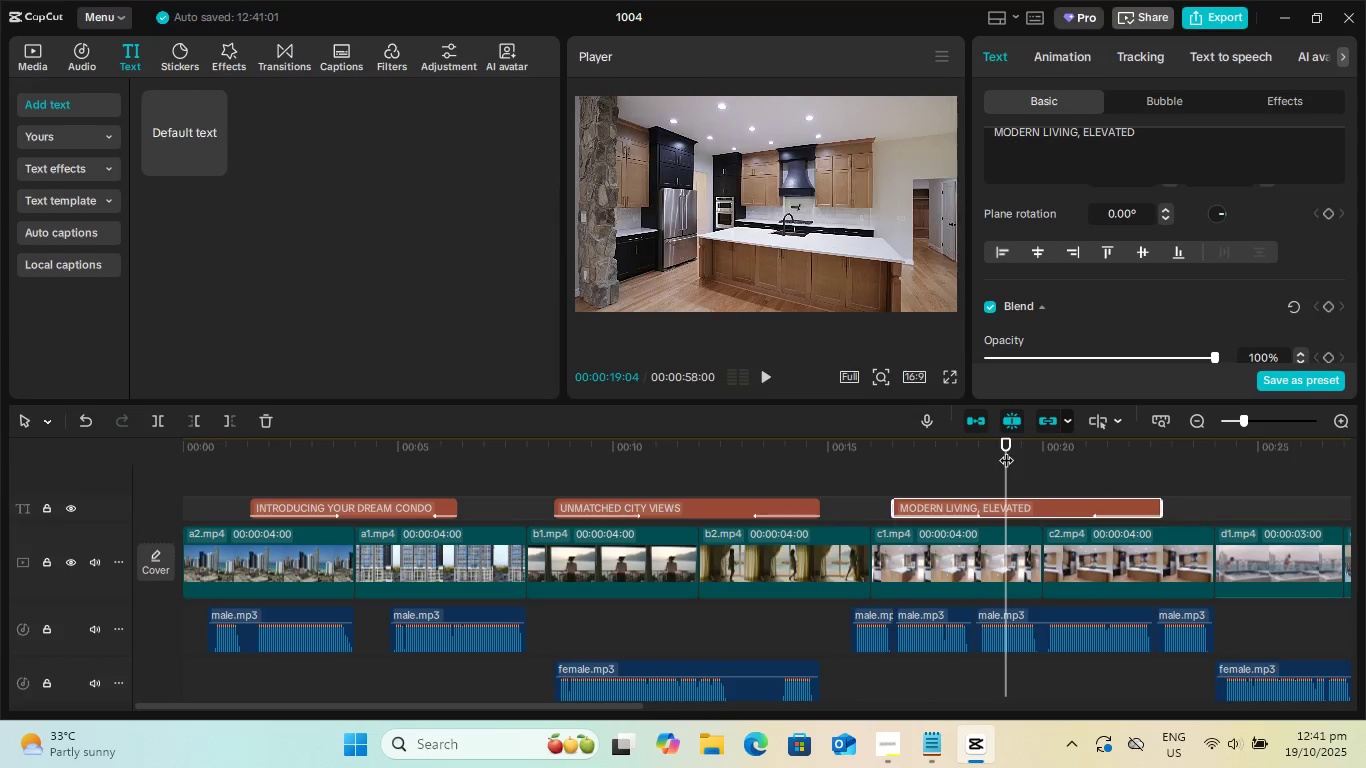 
key(Space)
 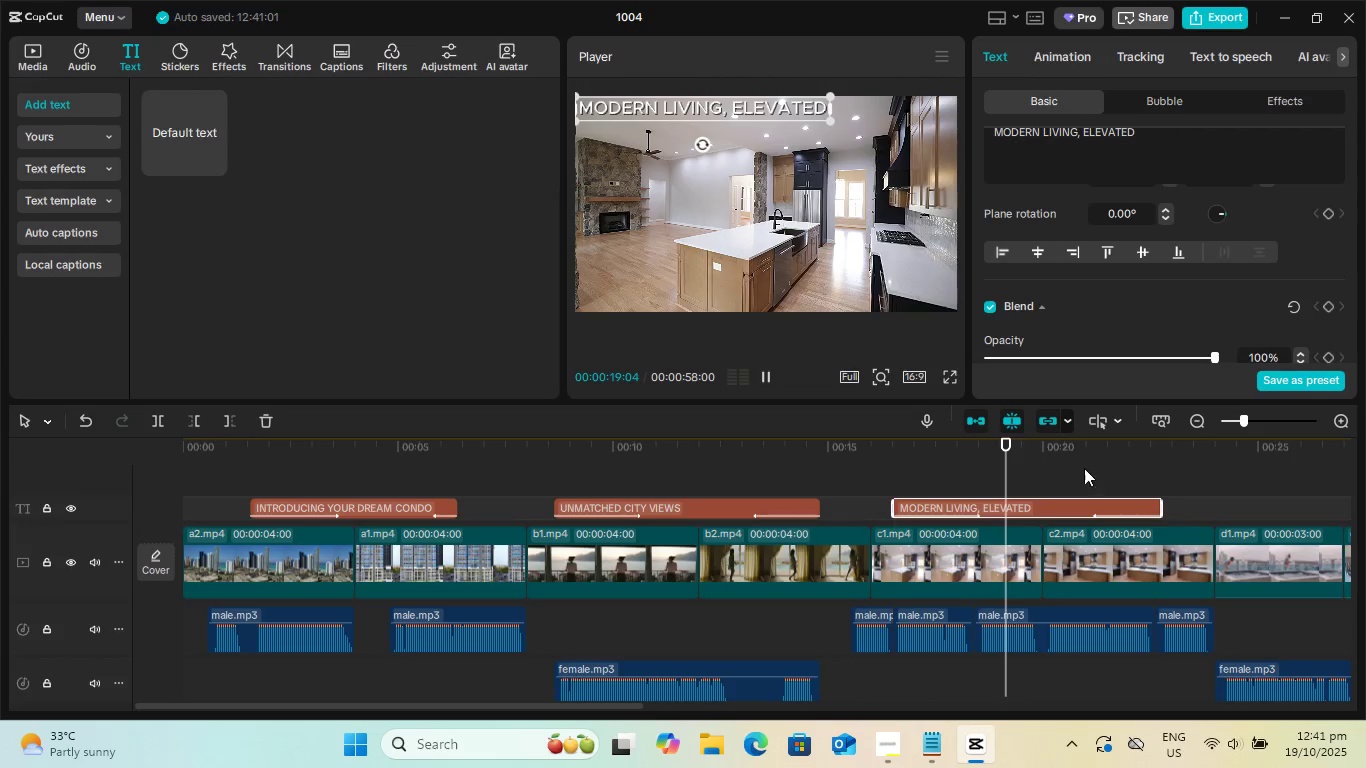 
mouse_move([1101, 450])
 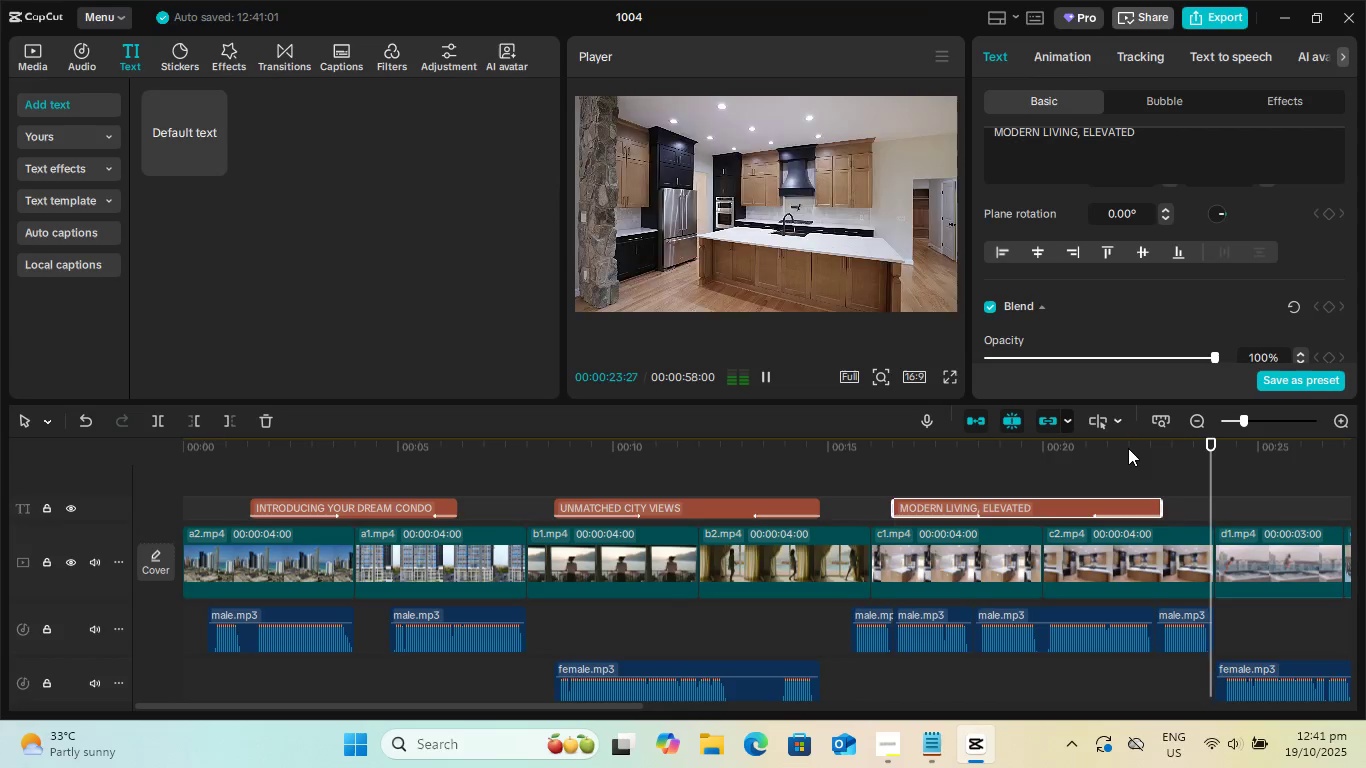 
key(Space)
 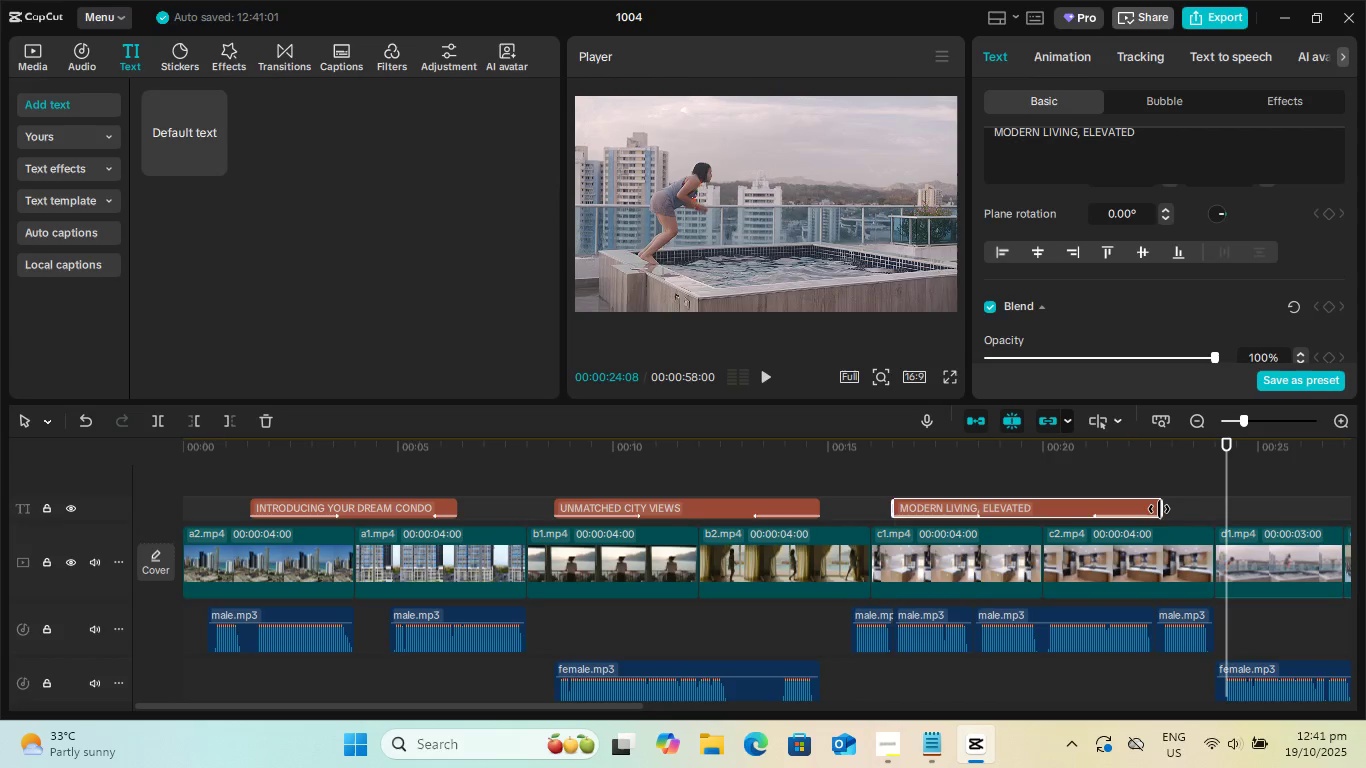 
left_click_drag(start_coordinate=[1159, 509], to_coordinate=[1151, 509])
 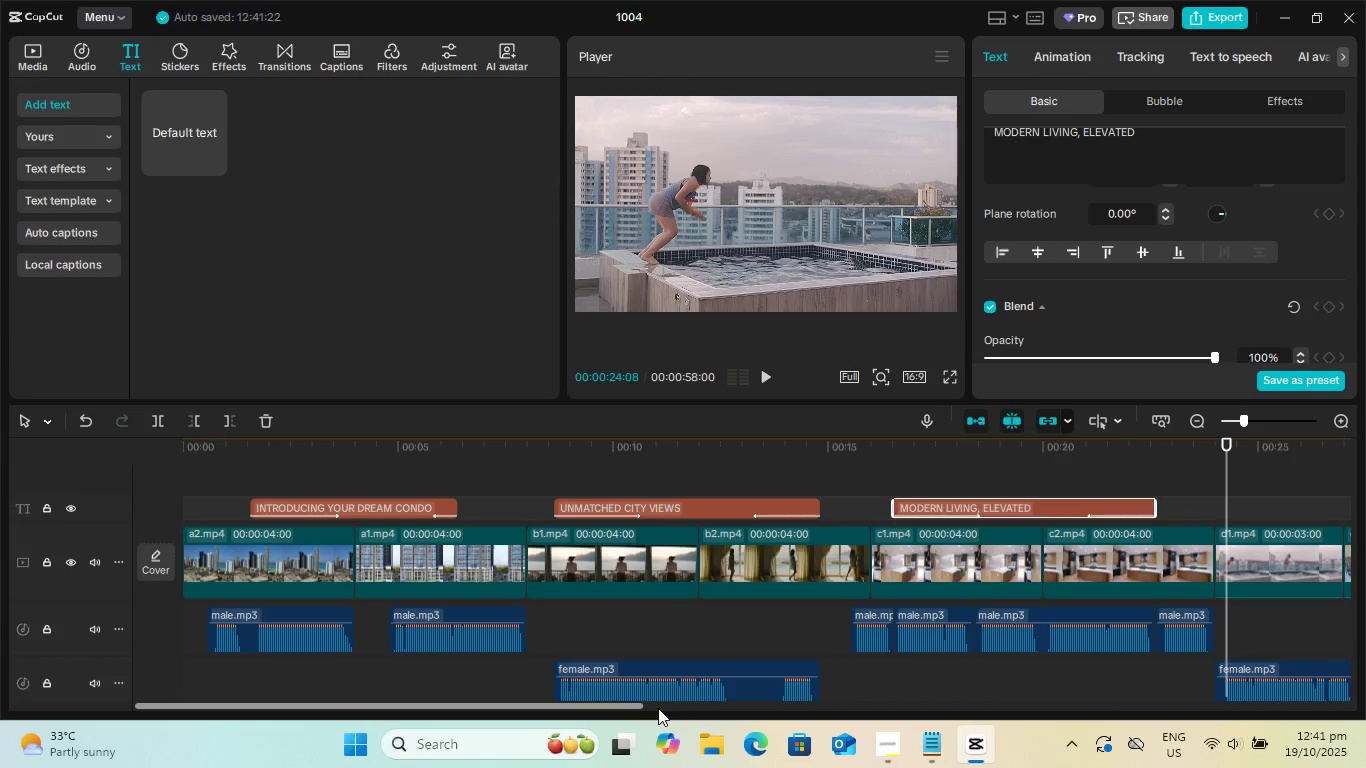 
left_click_drag(start_coordinate=[622, 706], to_coordinate=[759, 699])
 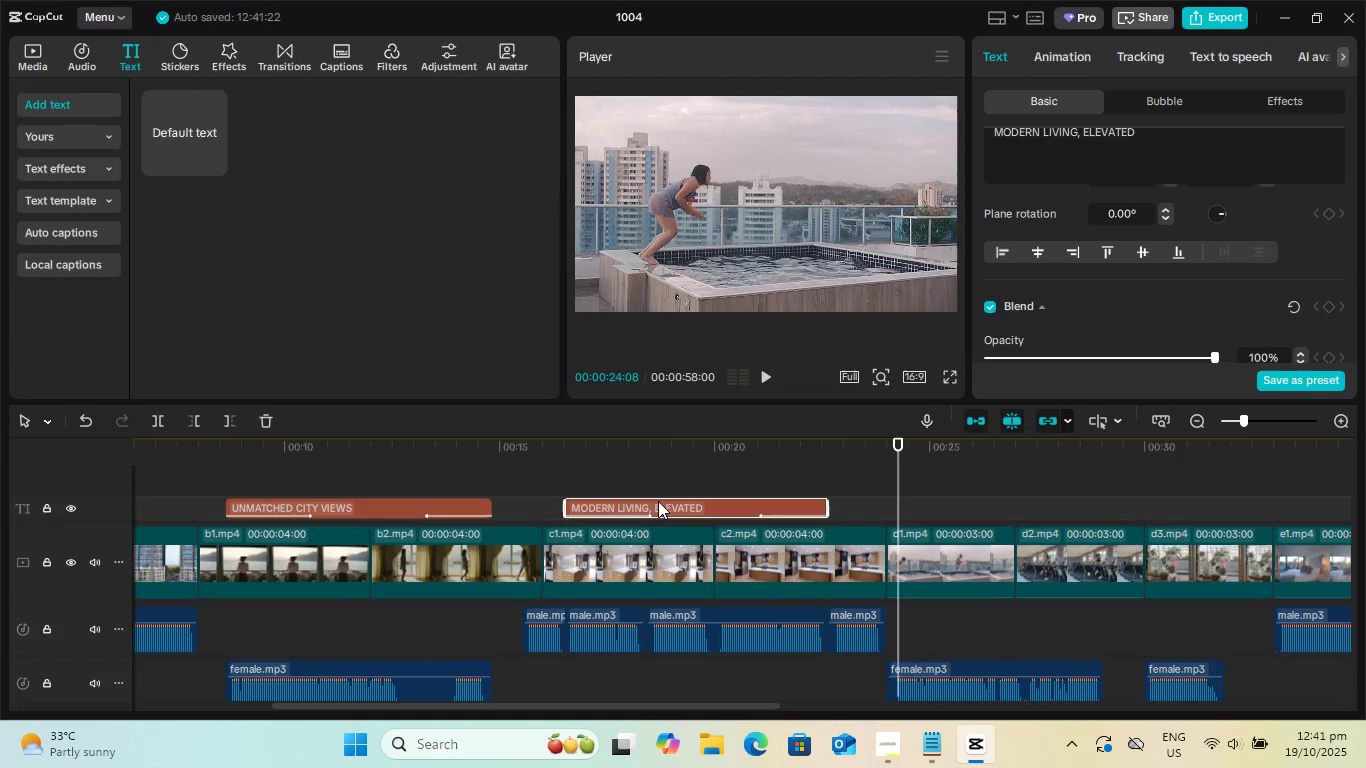 
left_click([658, 501])
 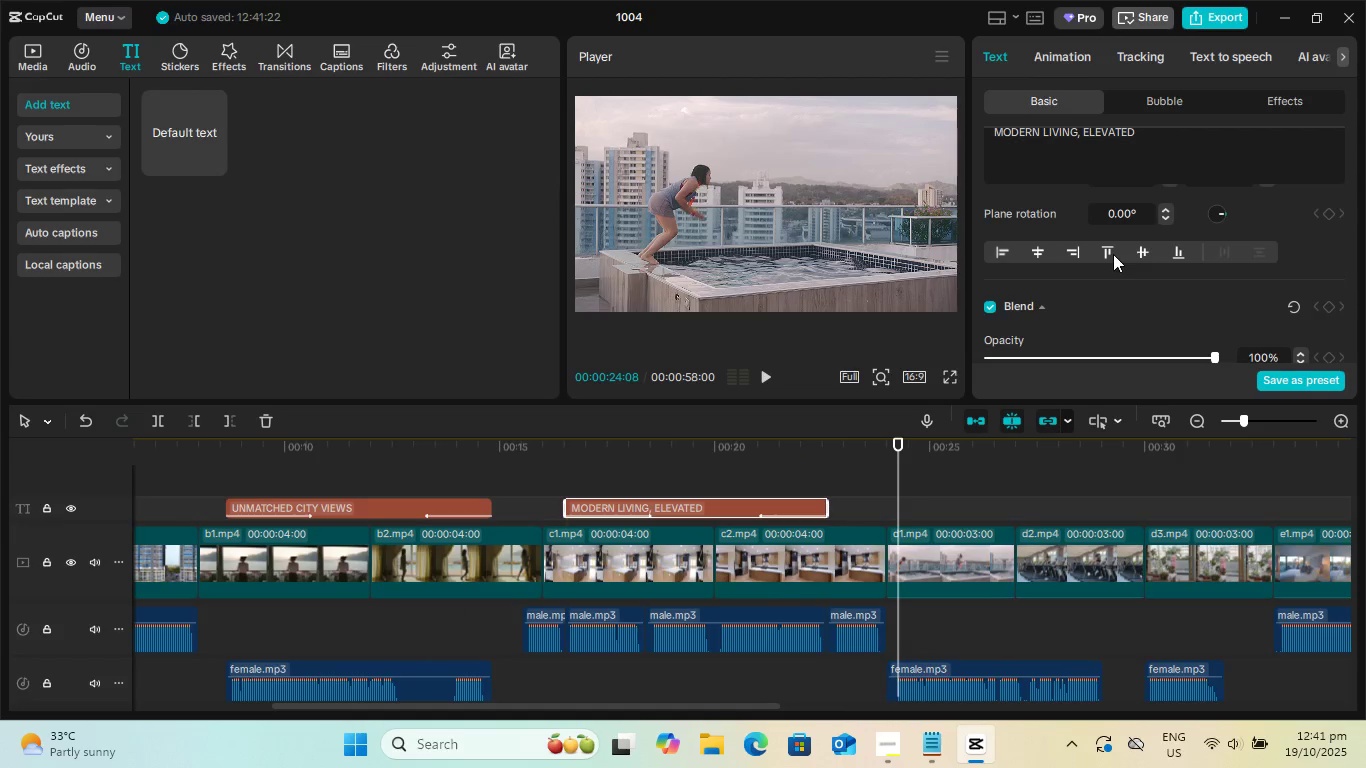 
left_click([1180, 252])
 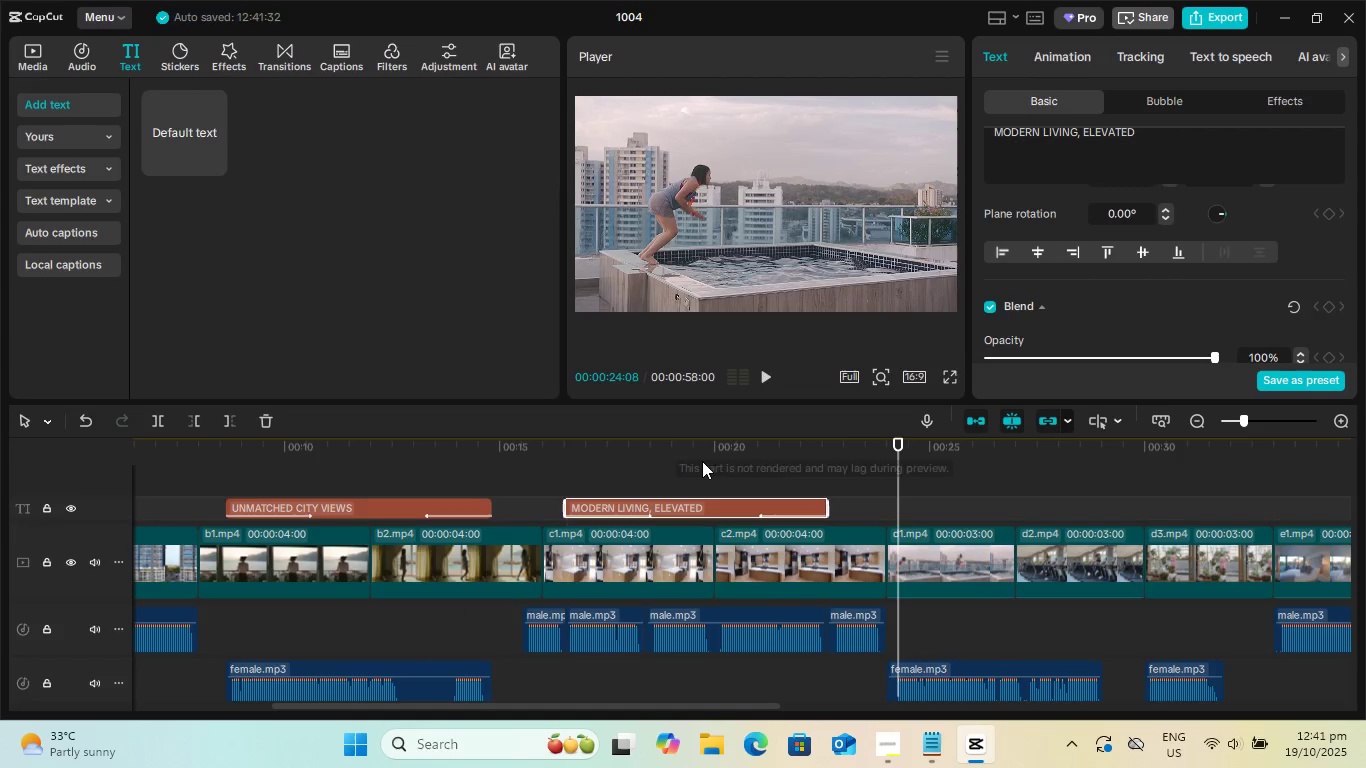 
left_click([684, 446])
 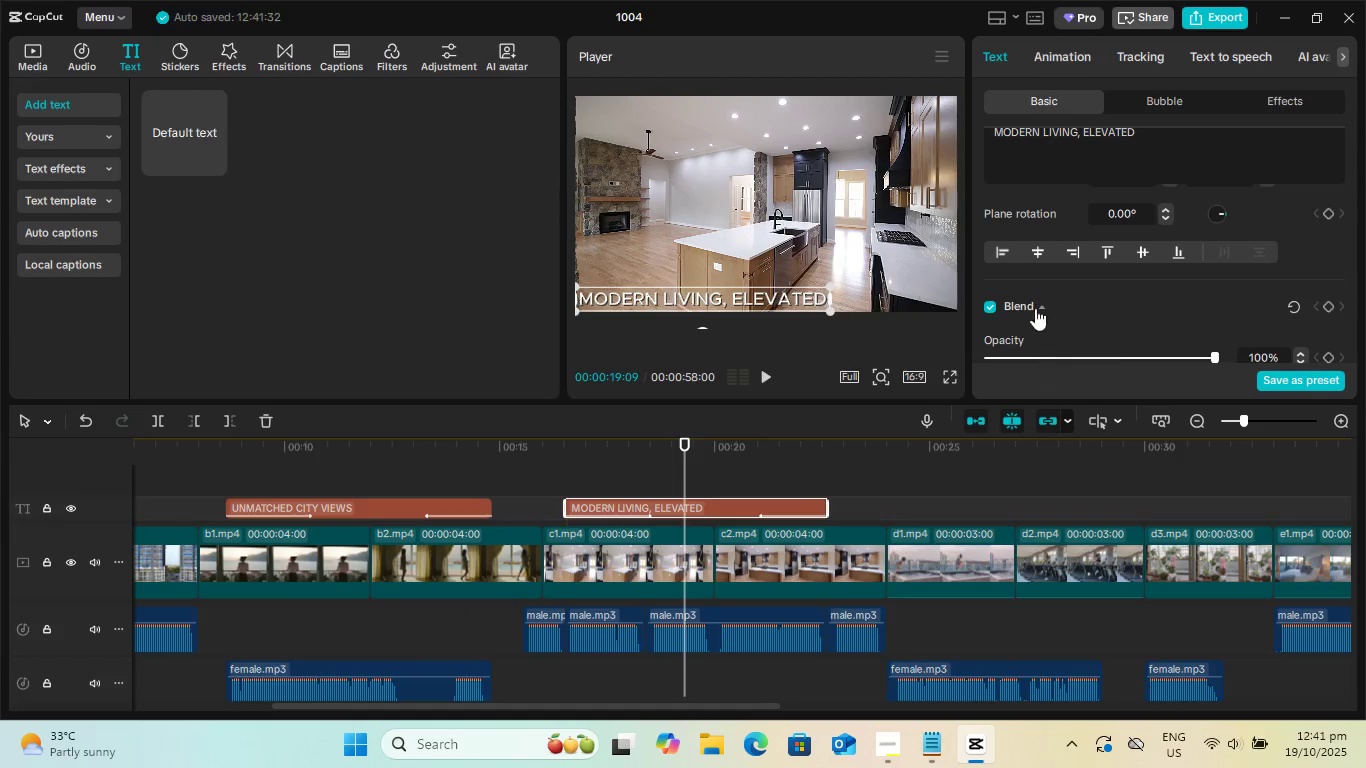 
left_click([998, 252])
 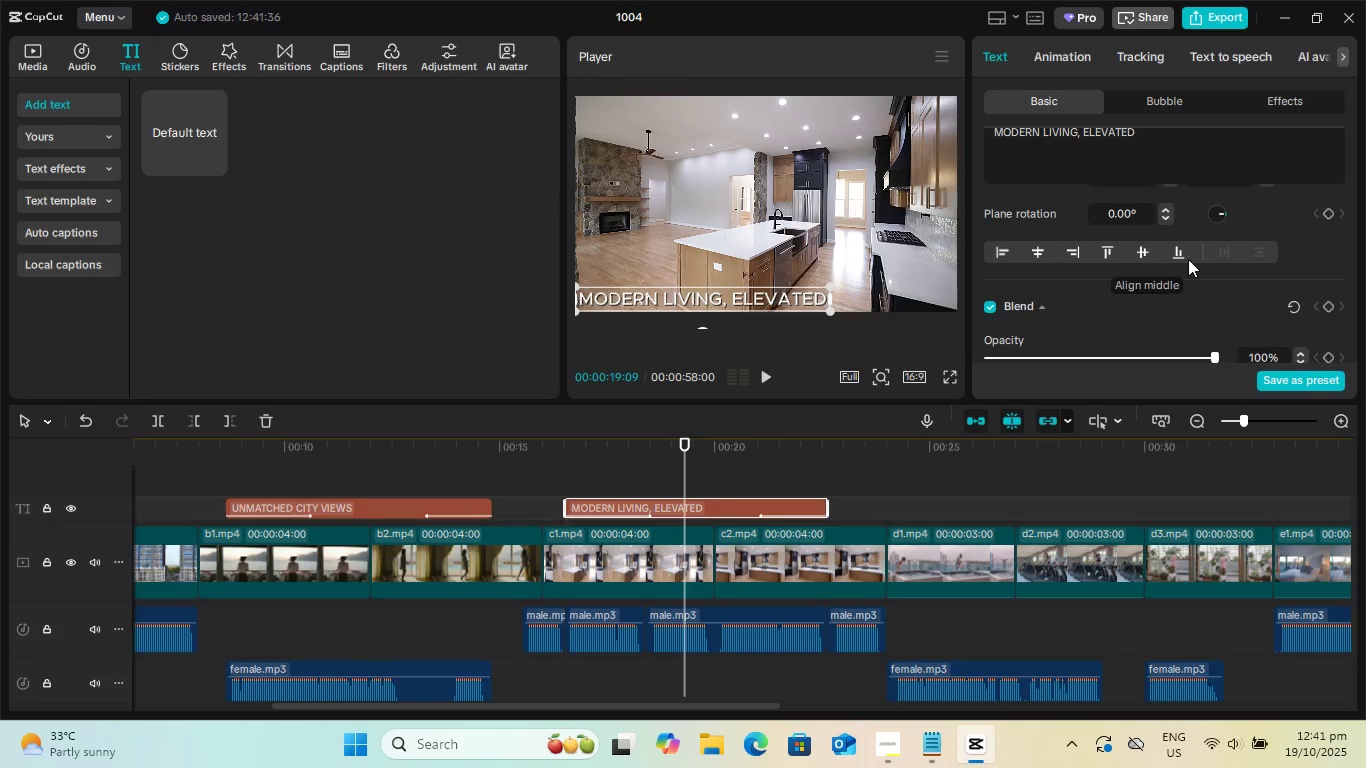 
left_click([1185, 255])
 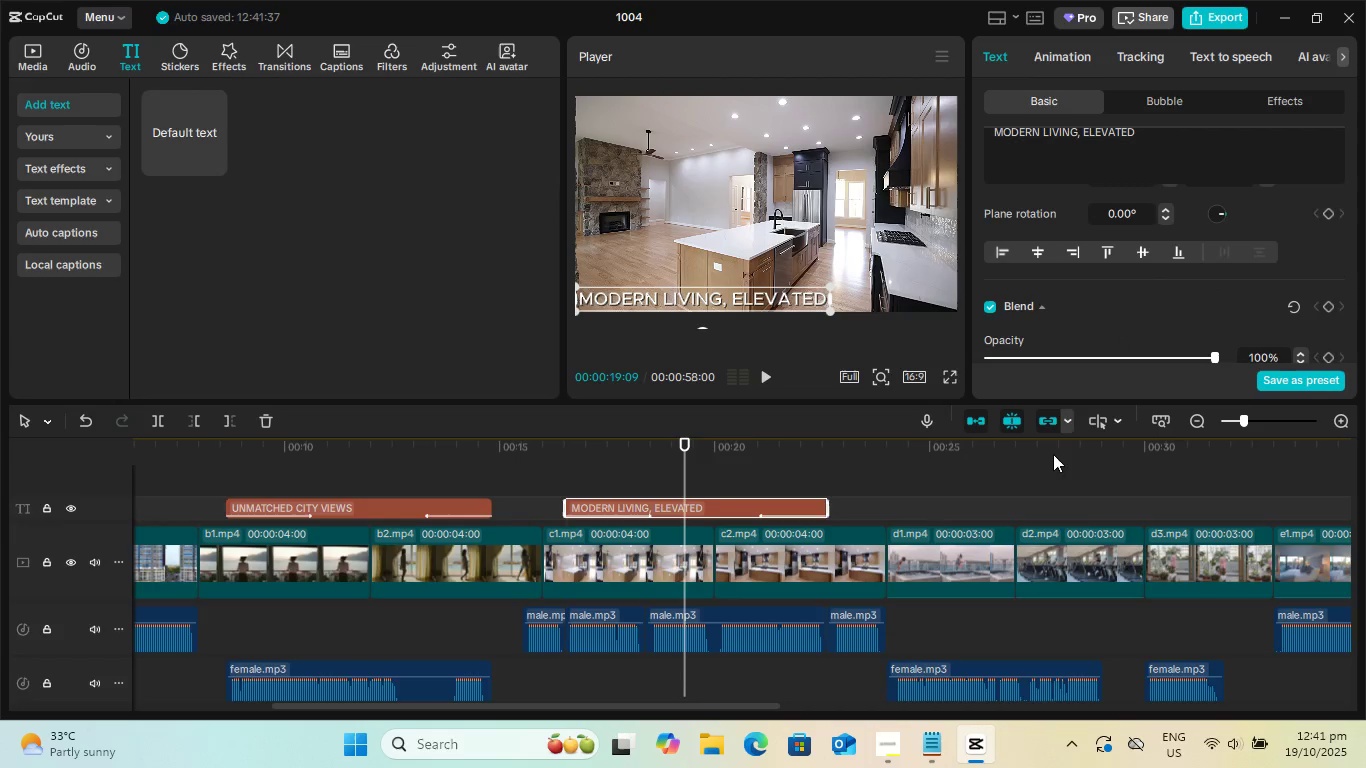 
key(Space)
 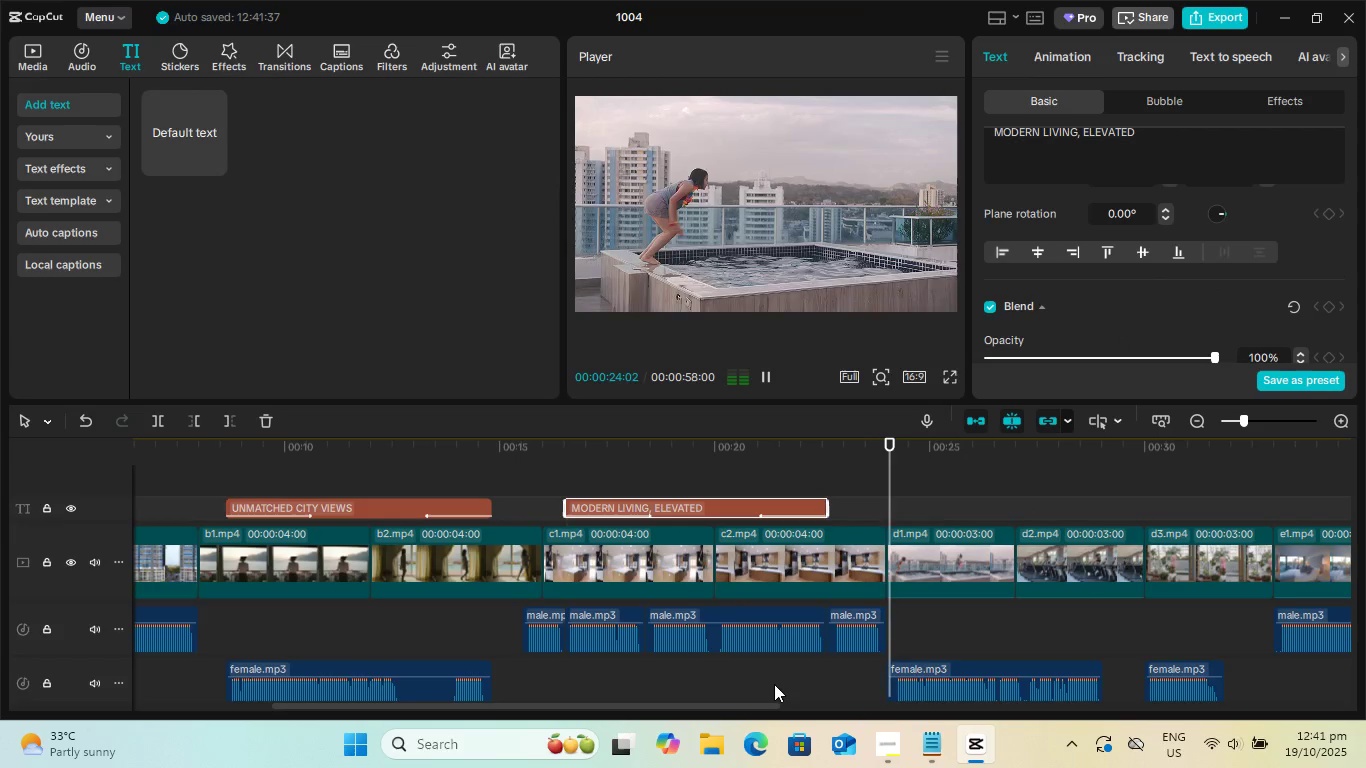 
wait(6.47)
 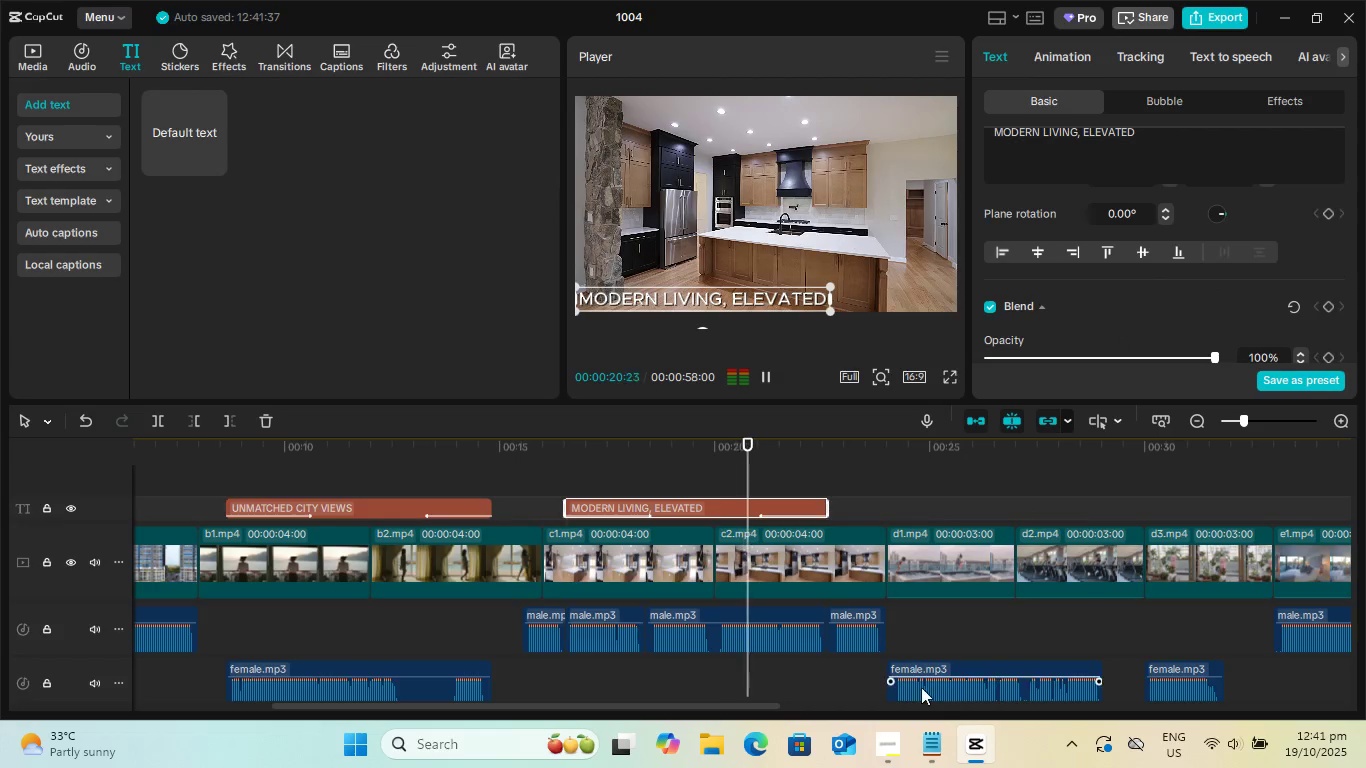 
key(Space)
 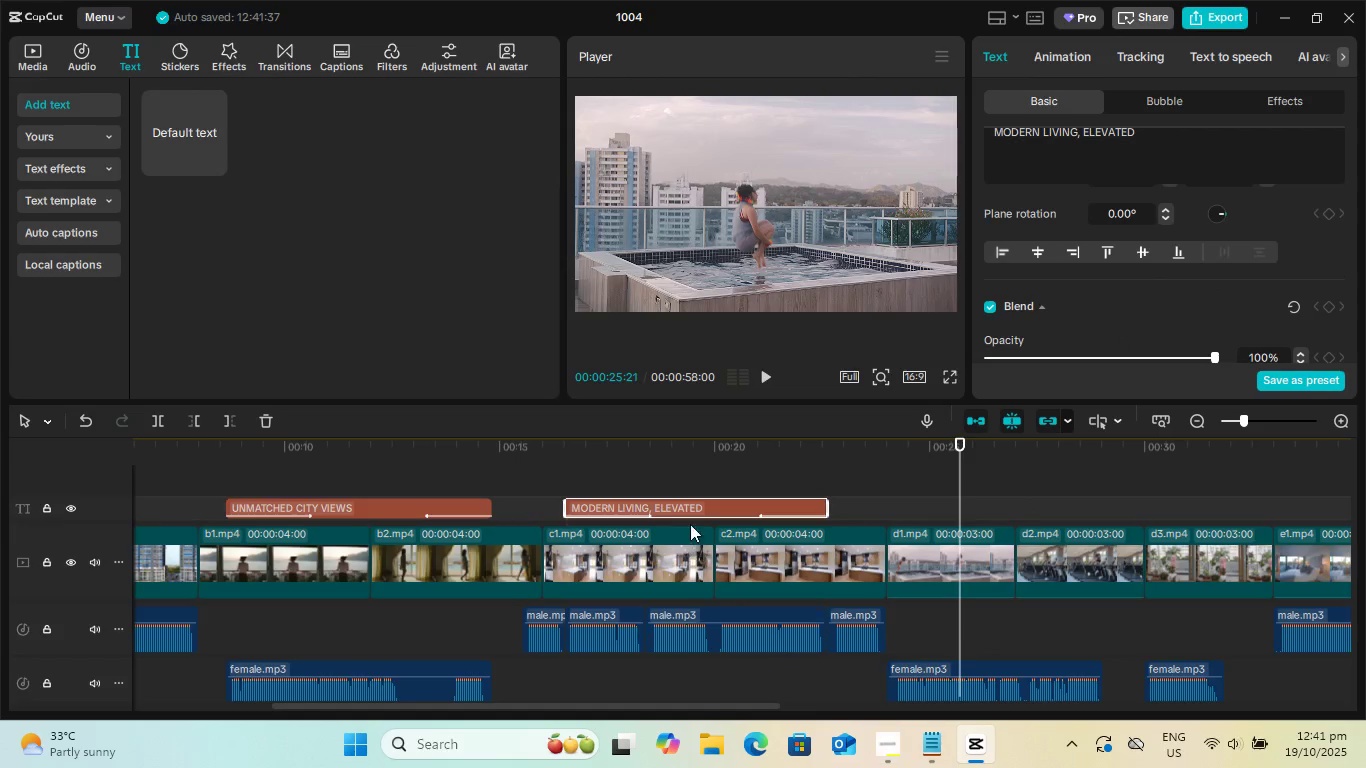 
key(Control+C)
 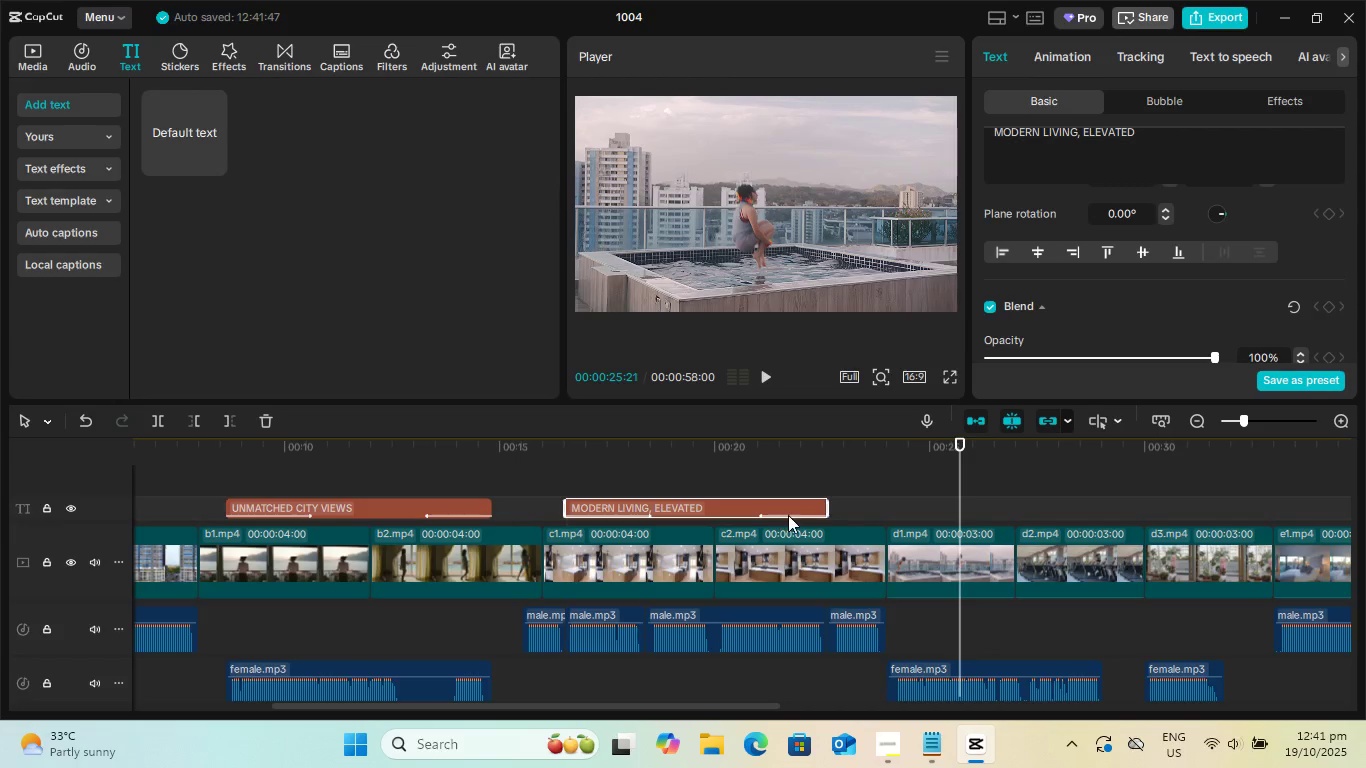 
key(Control+V)
 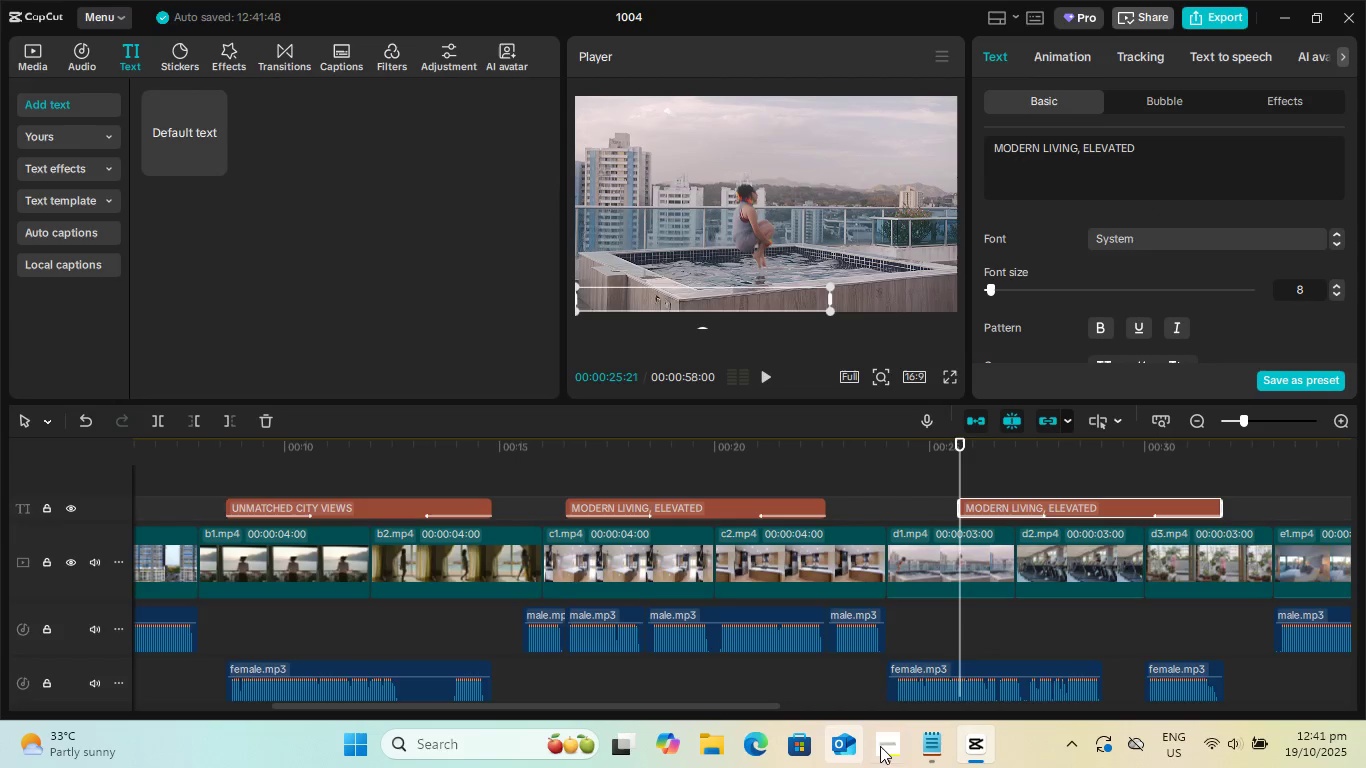 
left_click([954, 749])
 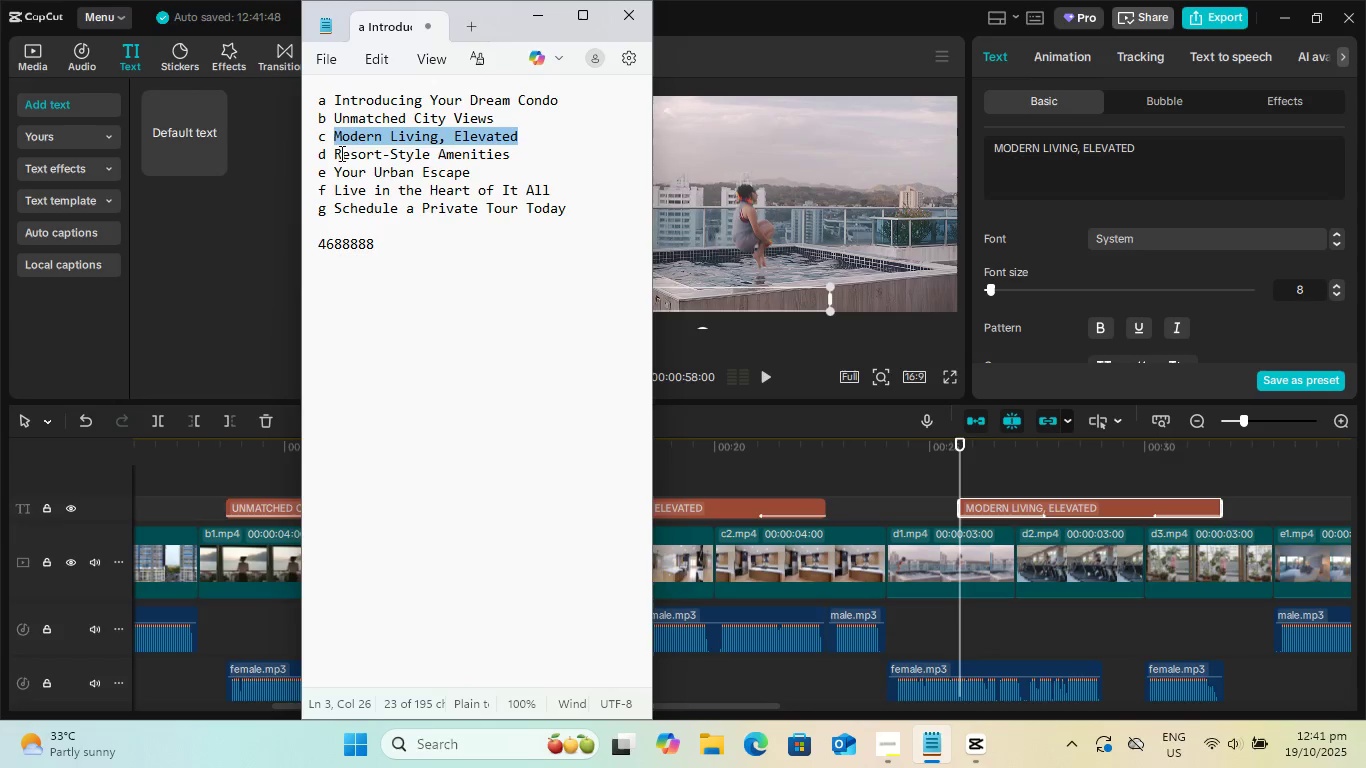 
left_click_drag(start_coordinate=[335, 155], to_coordinate=[513, 159])
 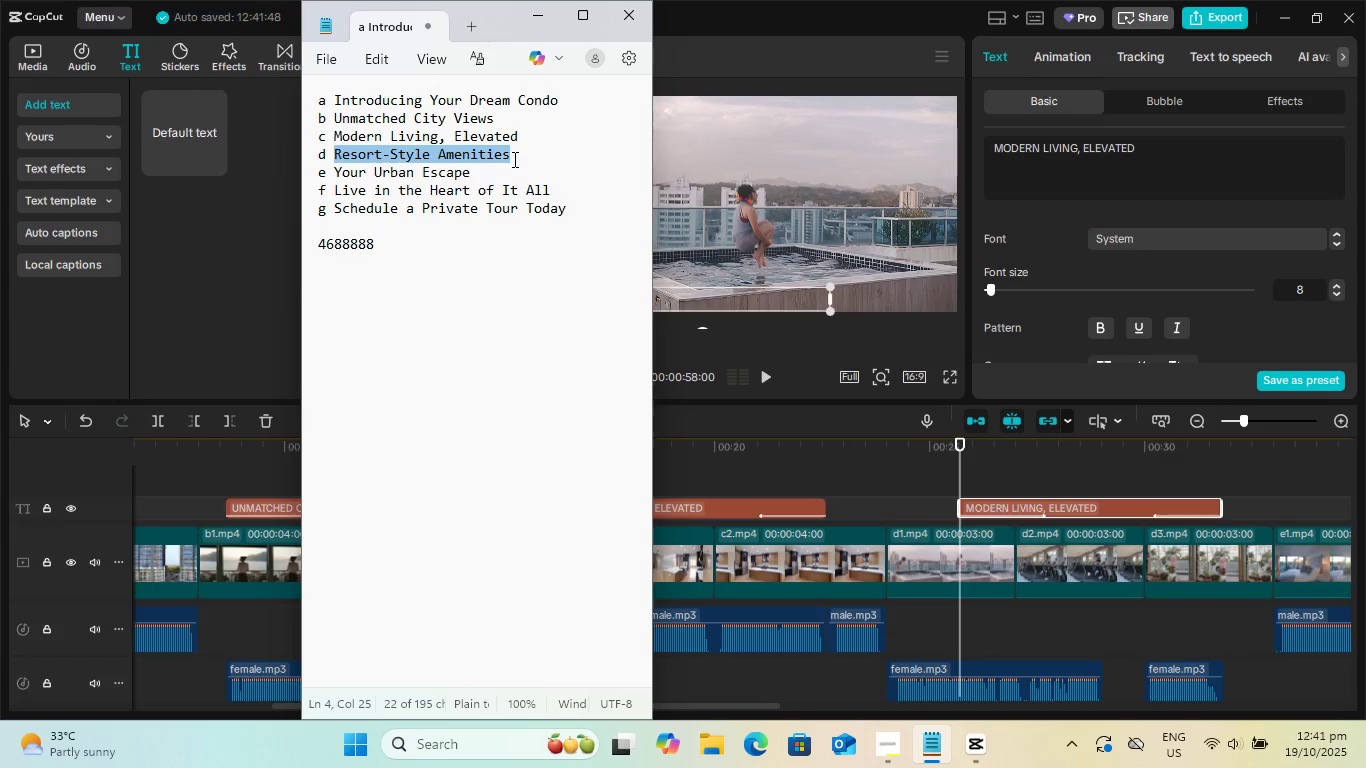 
key(Control+C)
 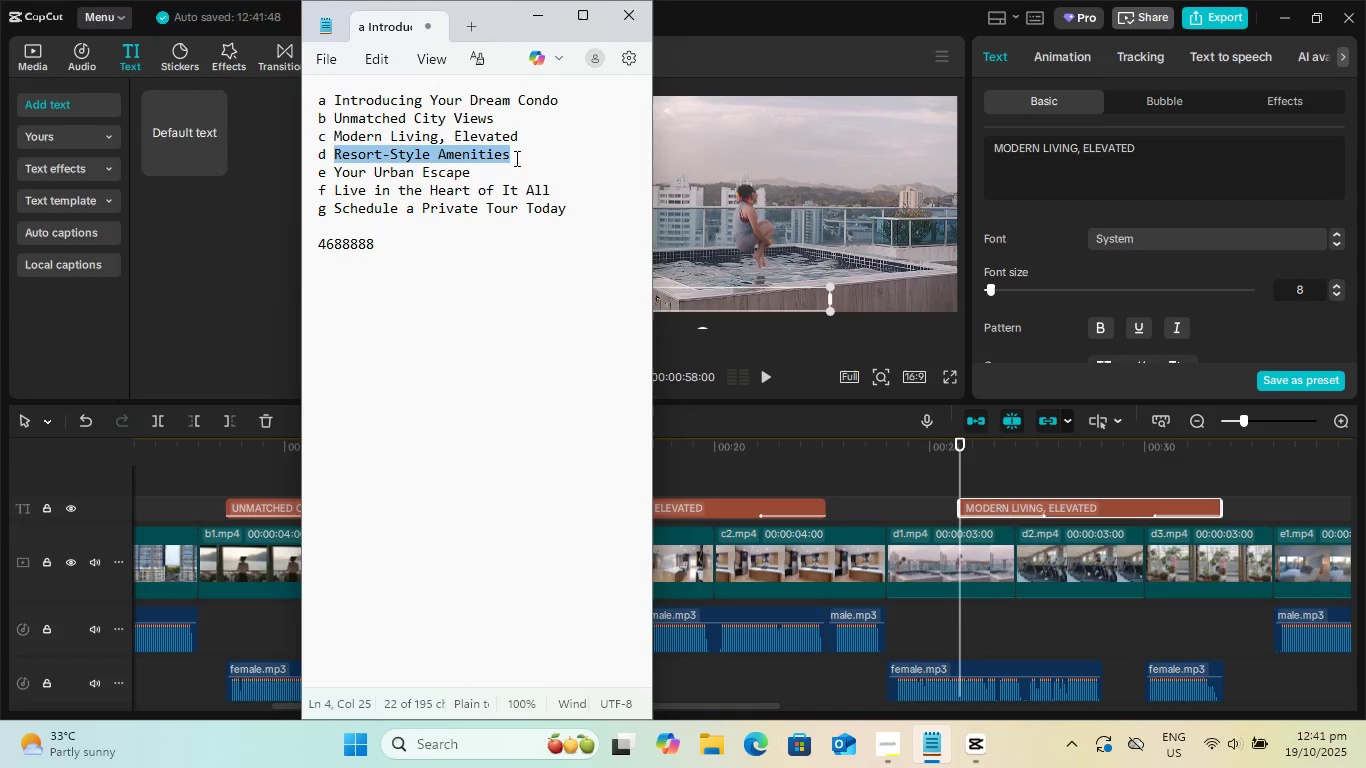 
key(Control+C)
 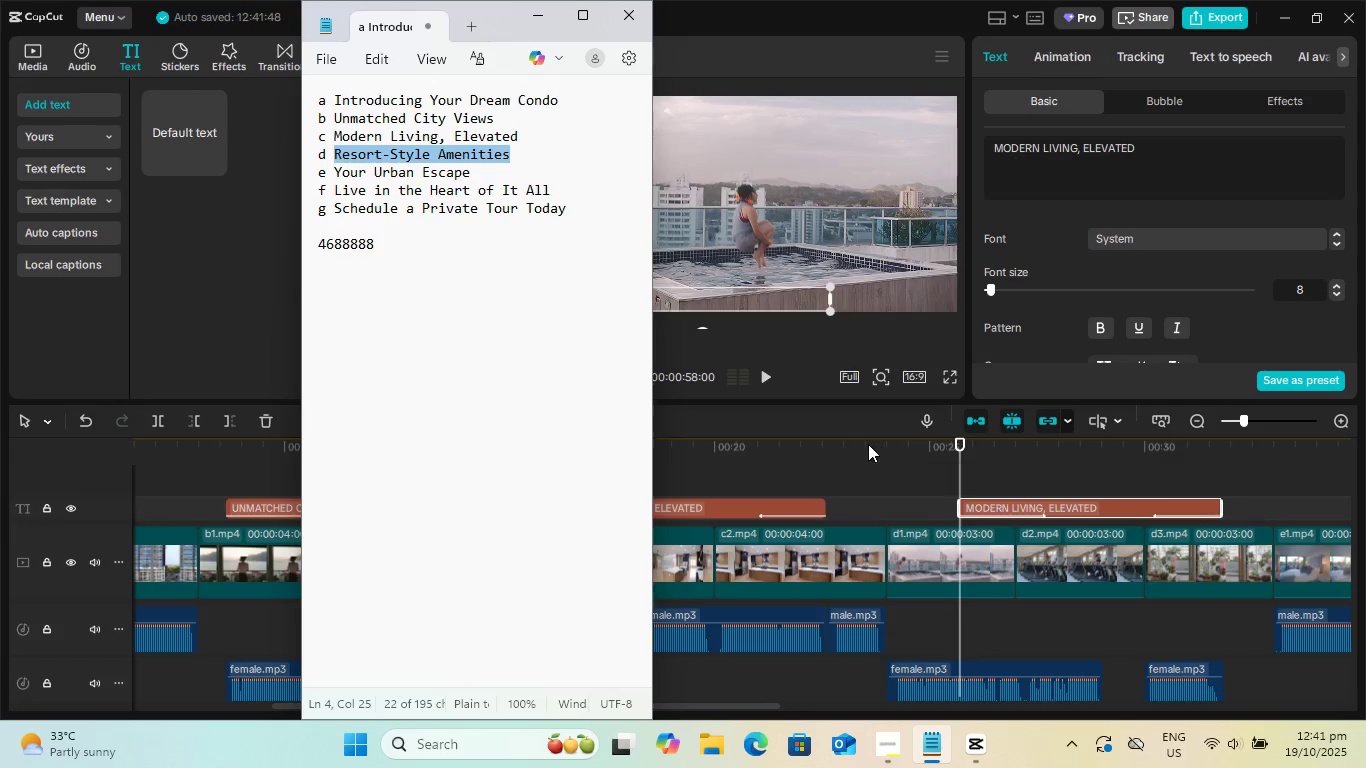 
left_click([866, 444])
 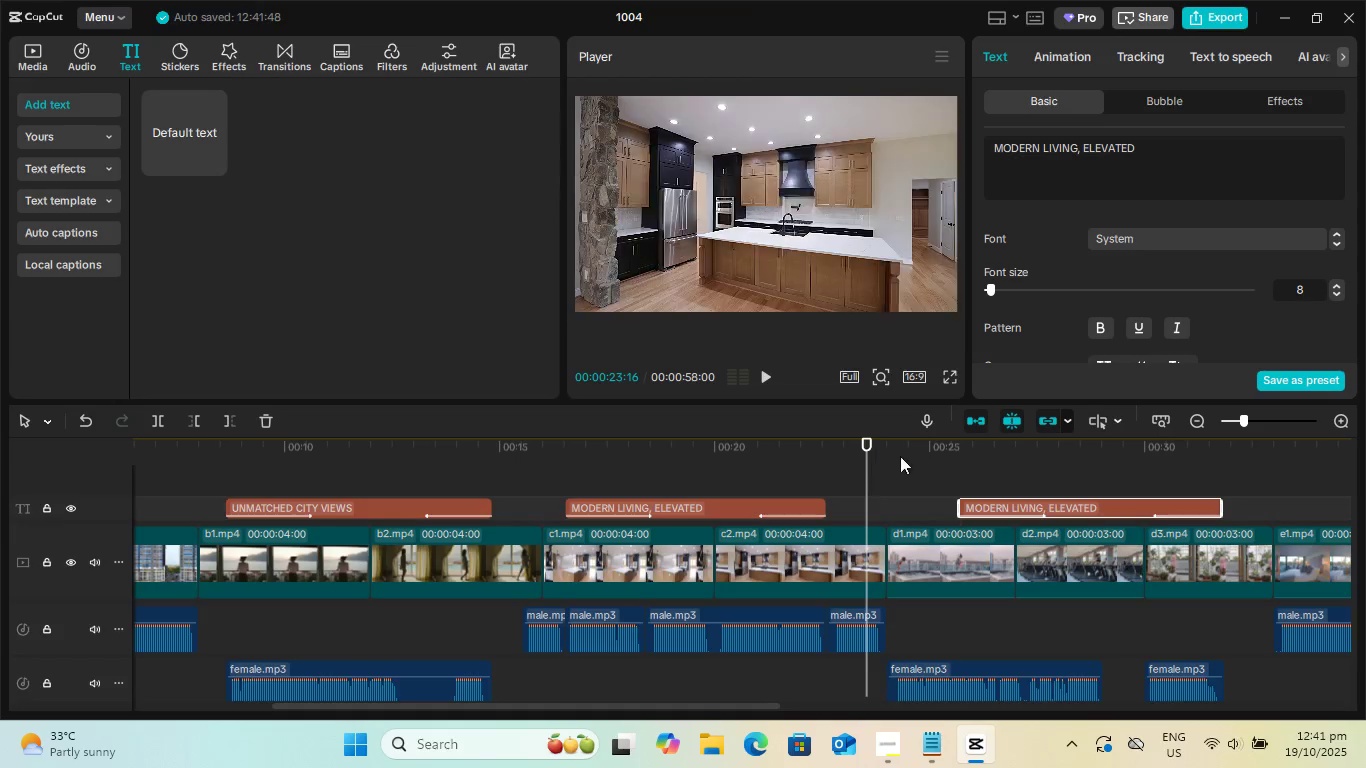 
key(Space)
 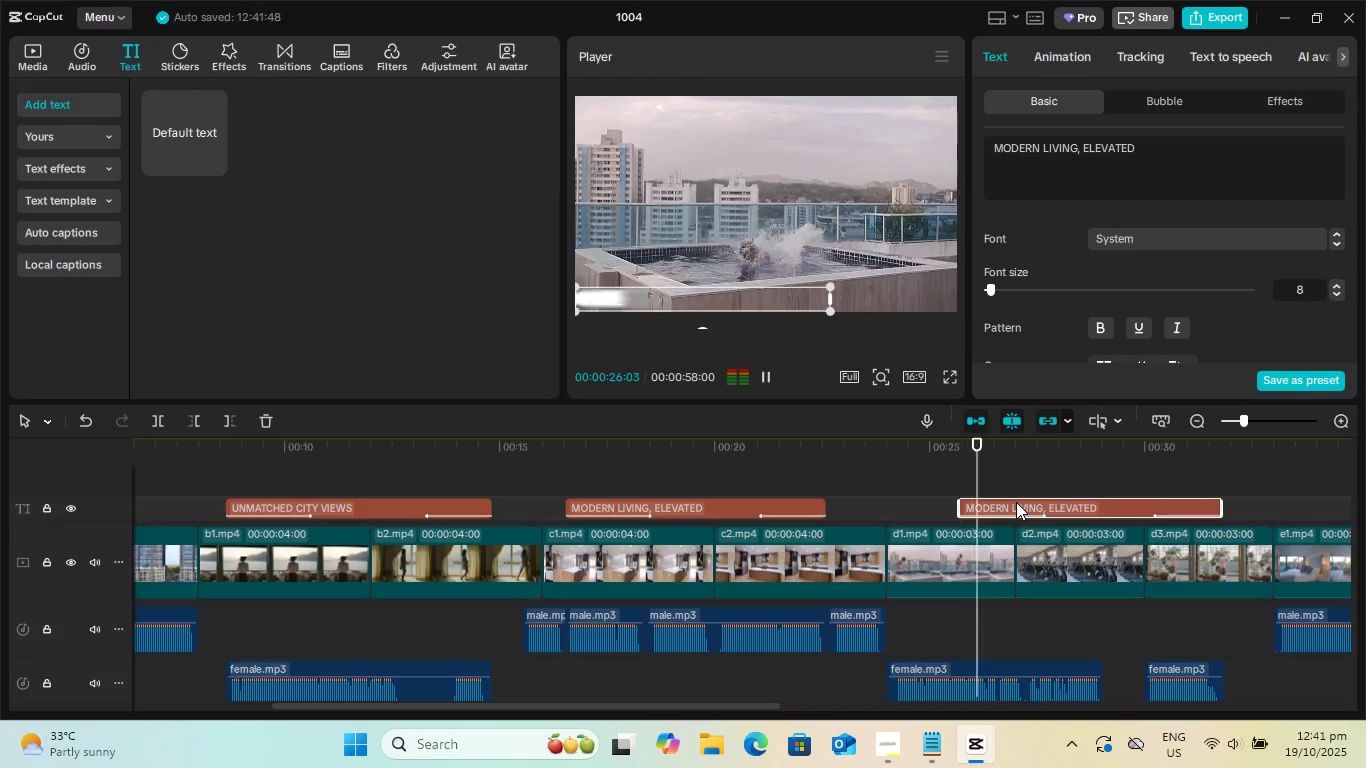 
key(Space)
 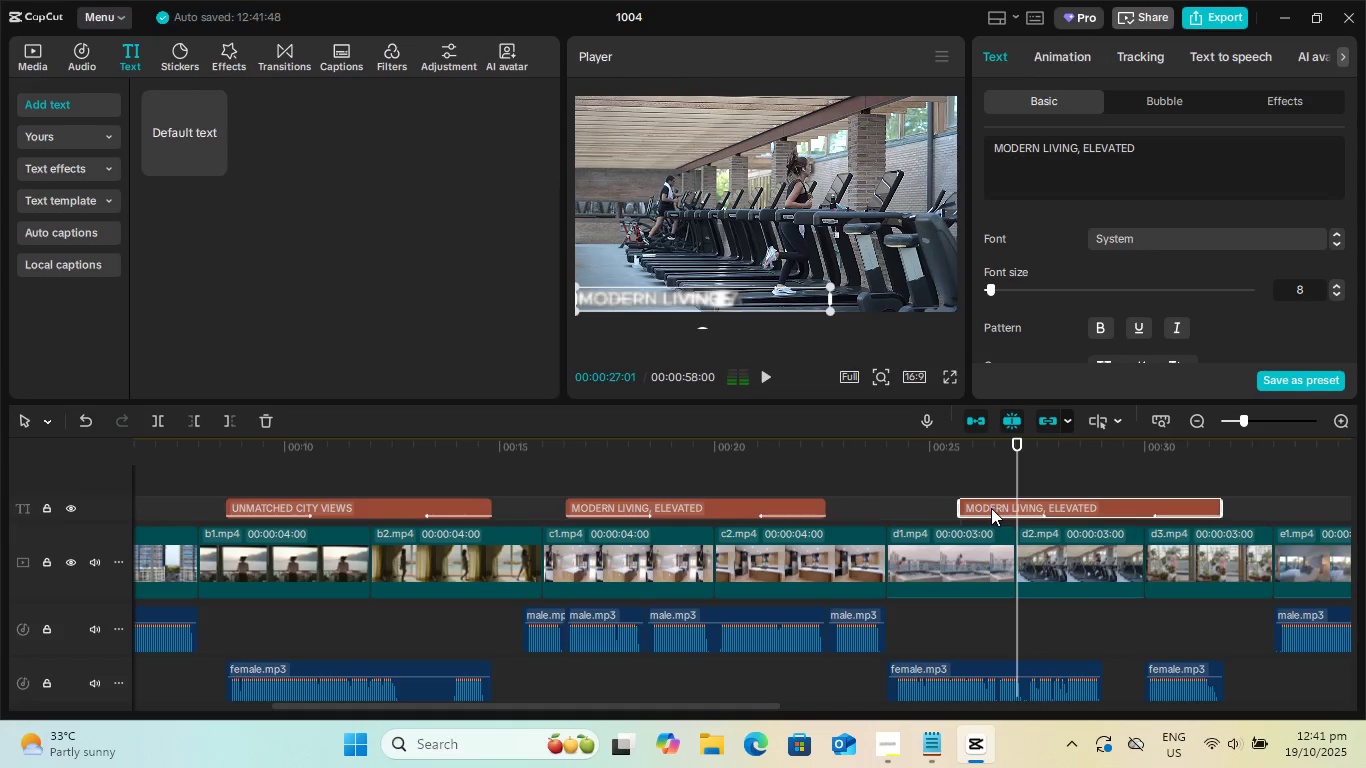 
left_click_drag(start_coordinate=[991, 508], to_coordinate=[1000, 510])
 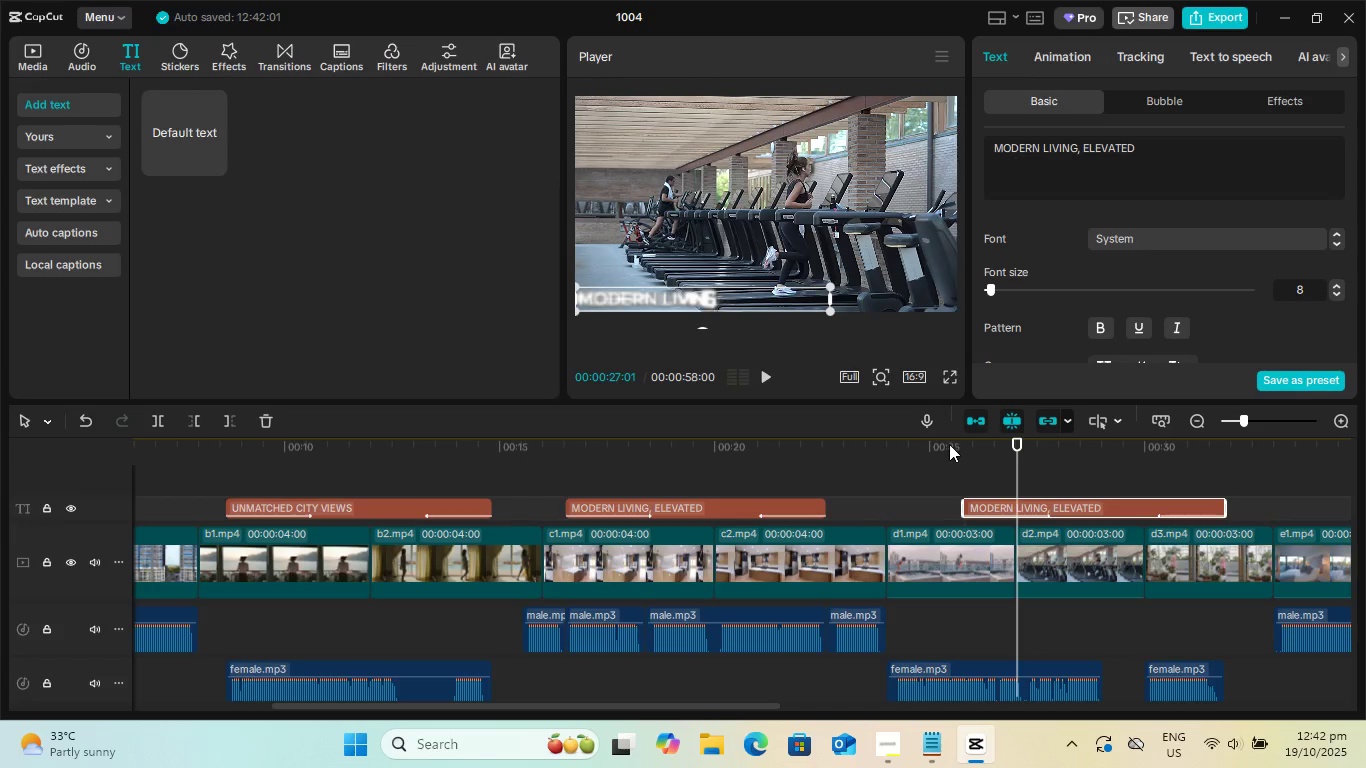 
left_click([949, 444])
 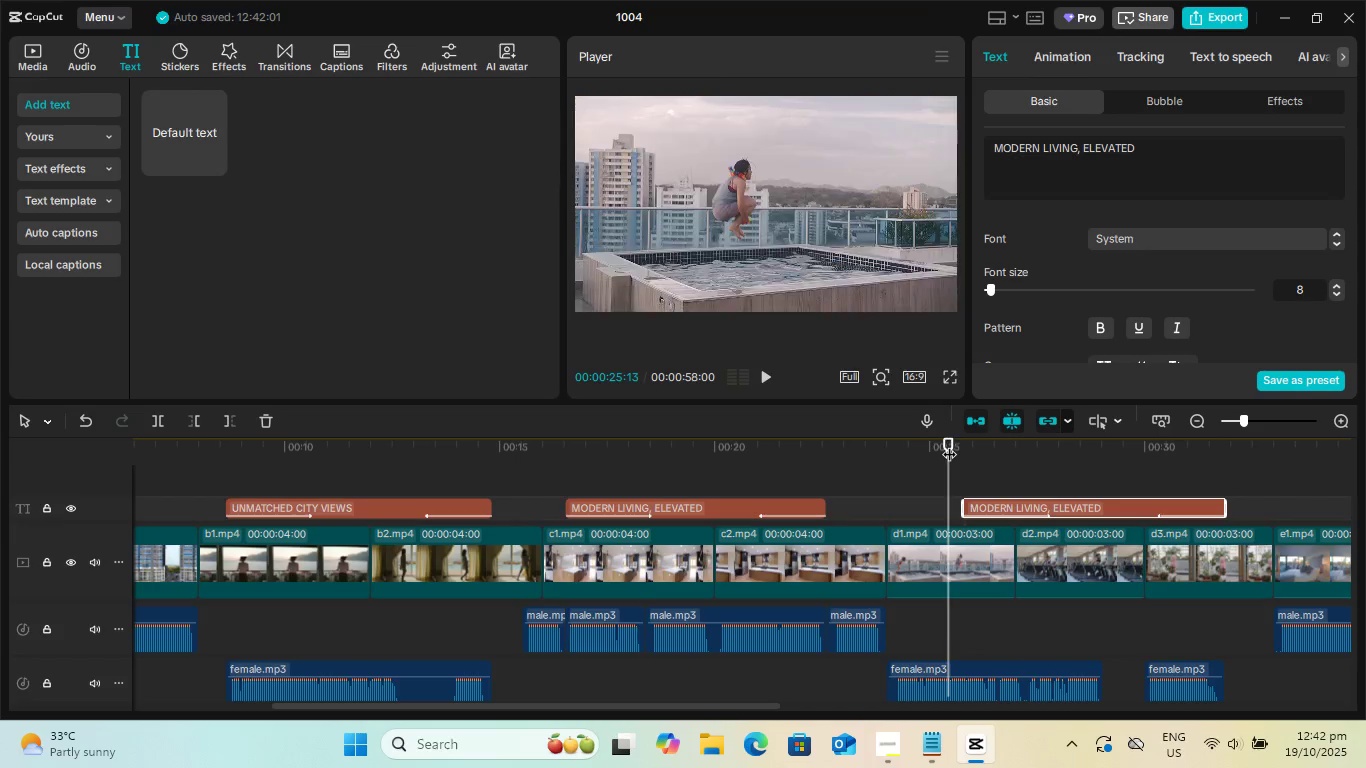 
key(Space)
 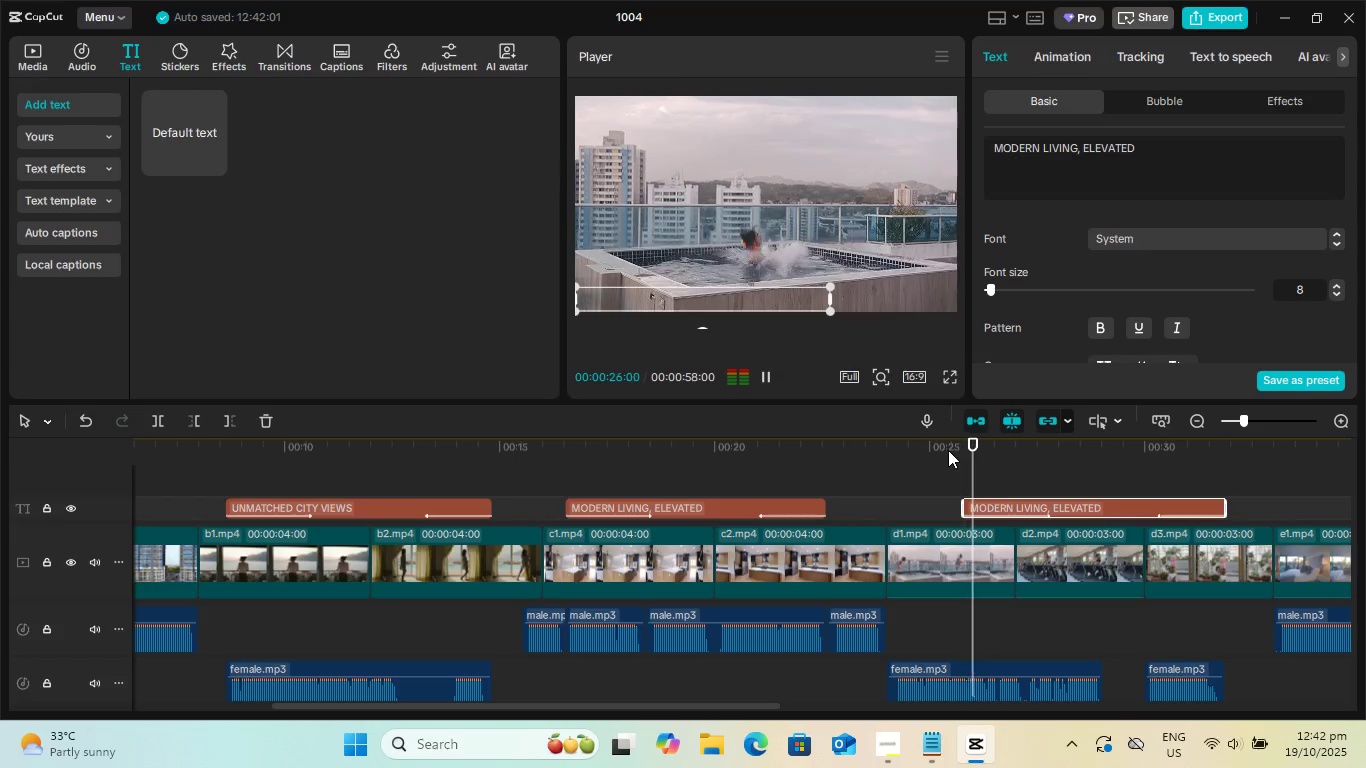 
key(Space)
 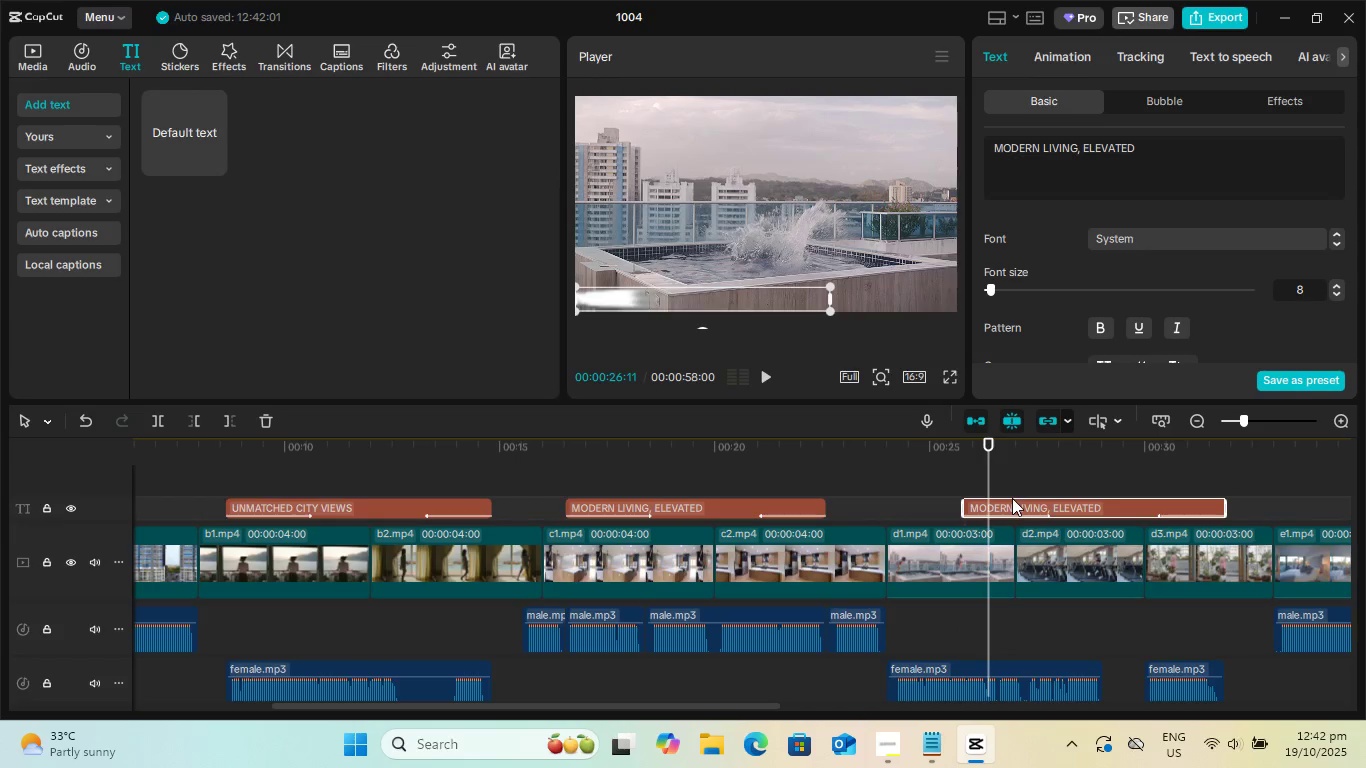 
left_click_drag(start_coordinate=[1015, 499], to_coordinate=[1022, 500])
 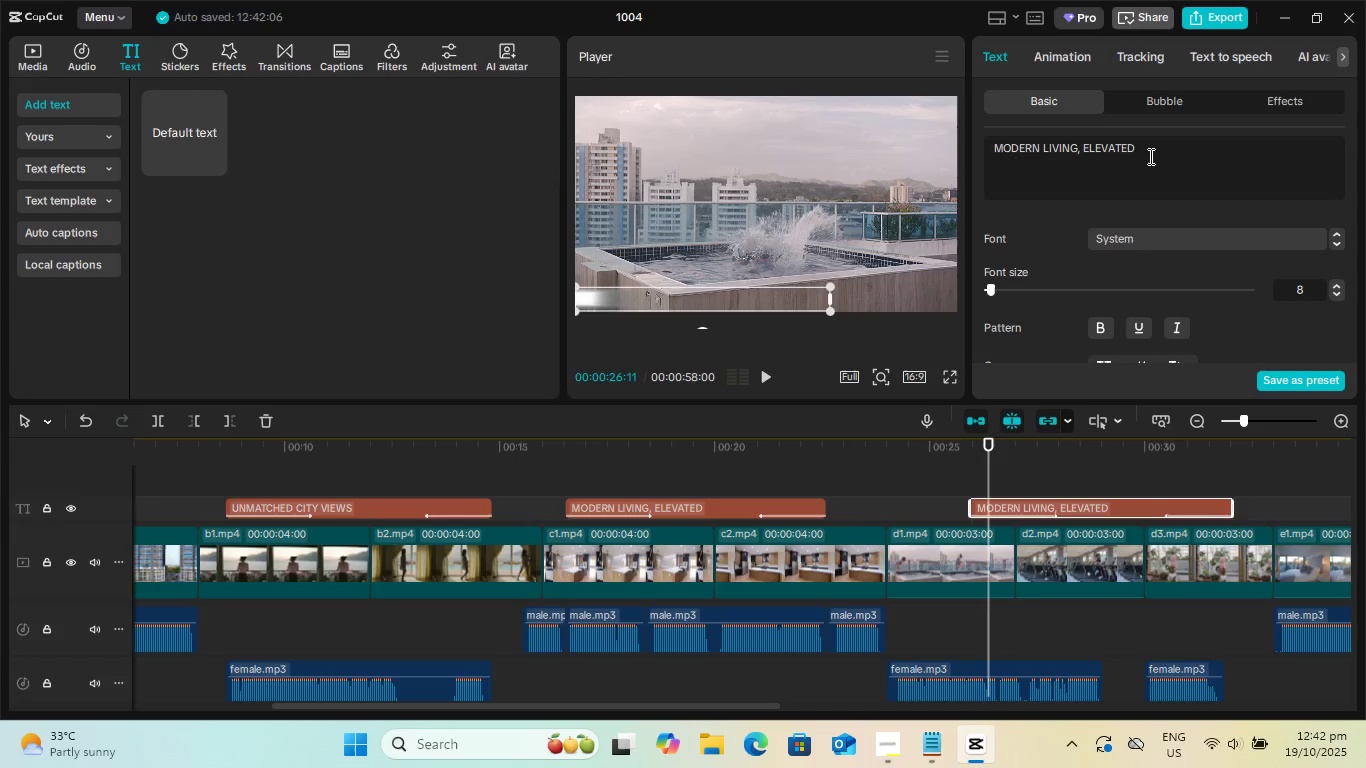 
left_click_drag(start_coordinate=[1150, 155], to_coordinate=[944, 172])
 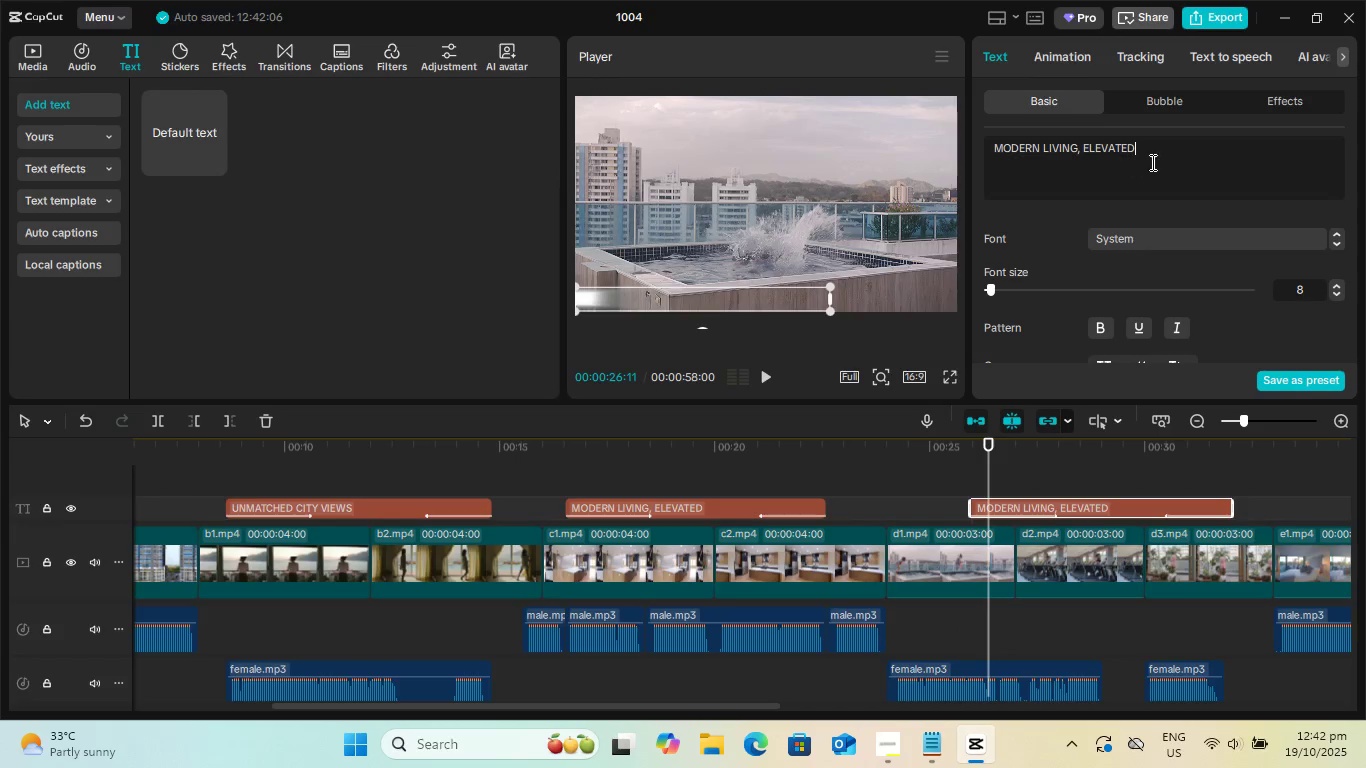 
left_click_drag(start_coordinate=[1153, 149], to_coordinate=[883, 129])
 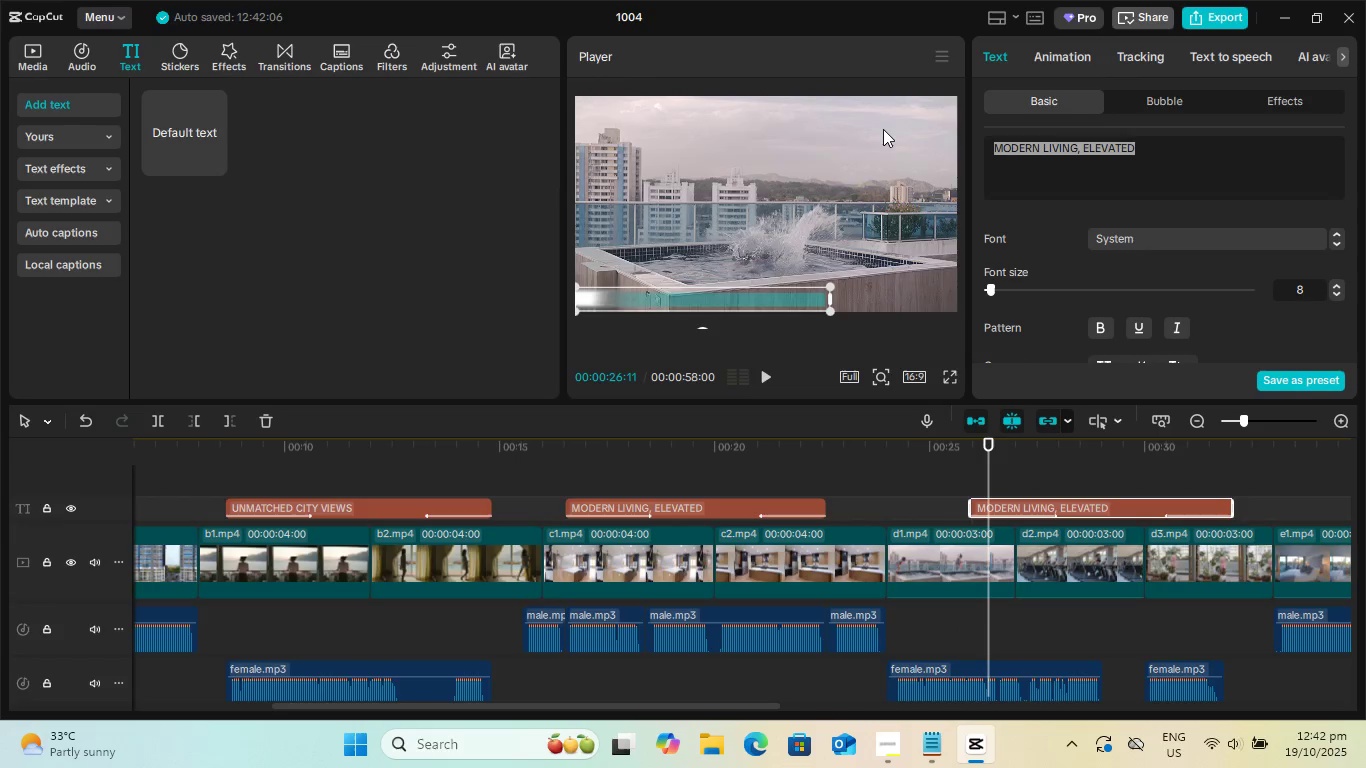 
key(Control+V)
 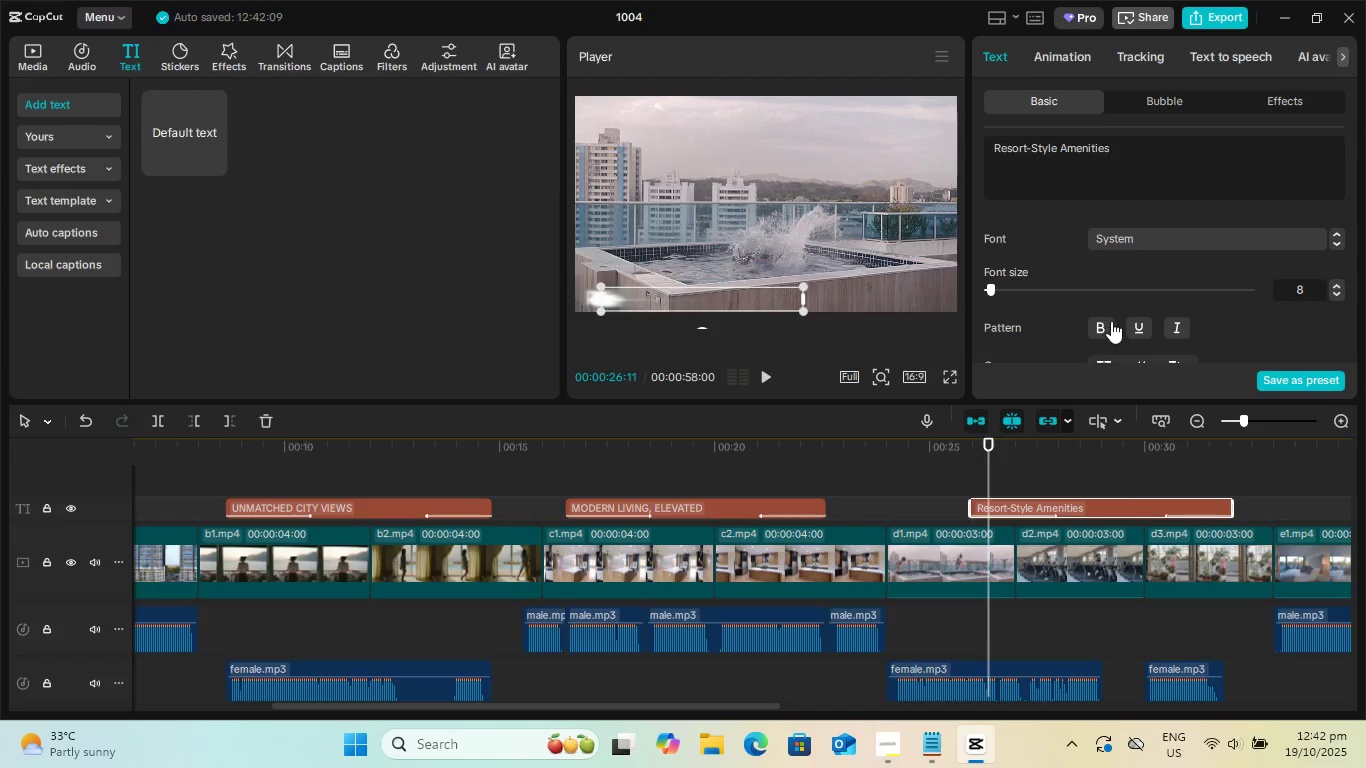 
scroll: coordinate [1144, 326], scroll_direction: down, amount: 1.0
 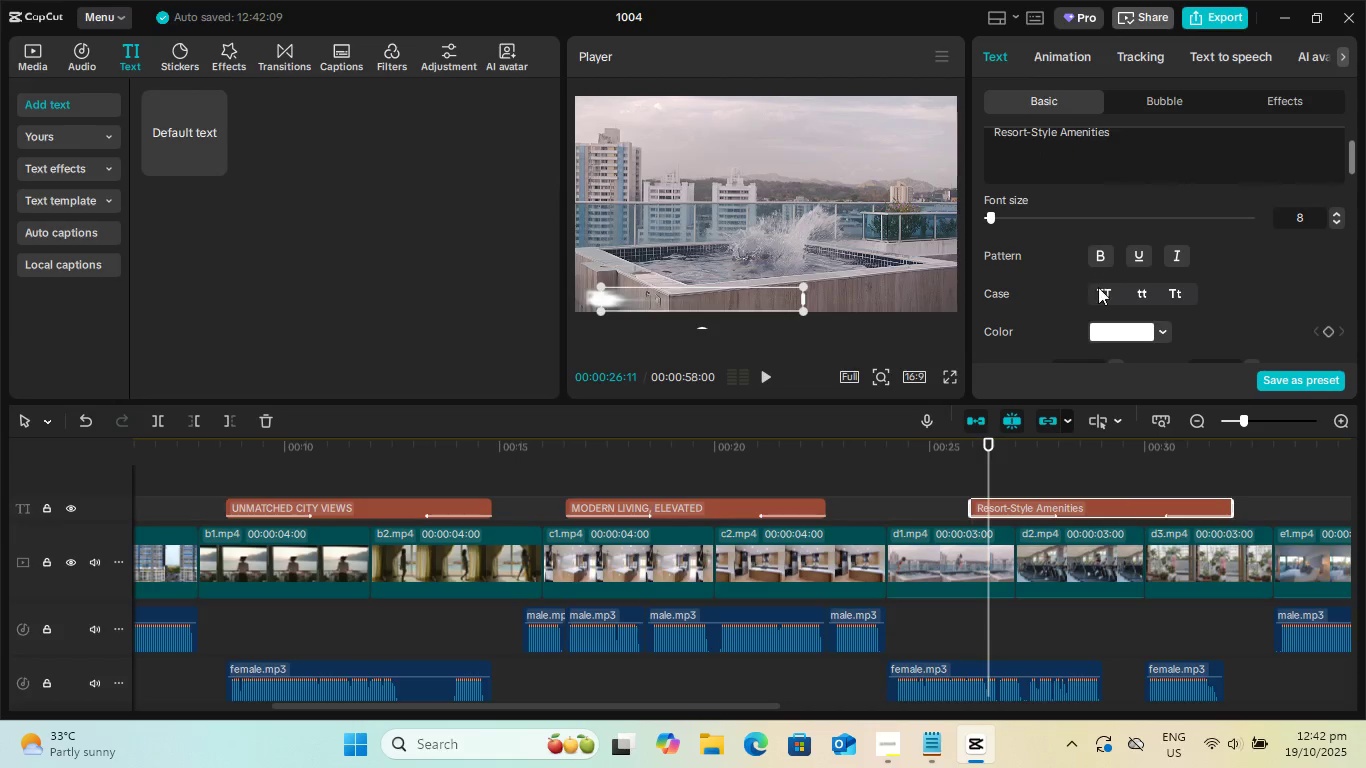 
left_click([1100, 290])
 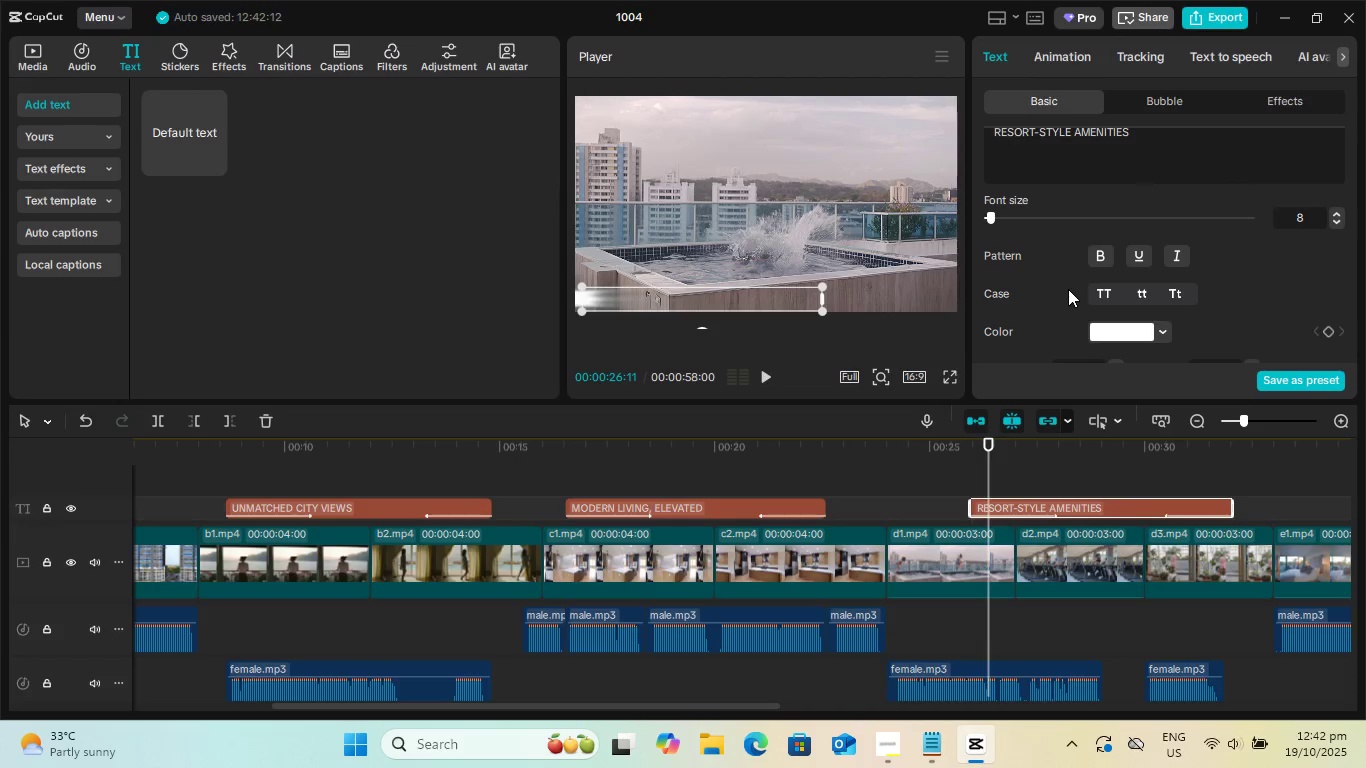 
key(Space)
 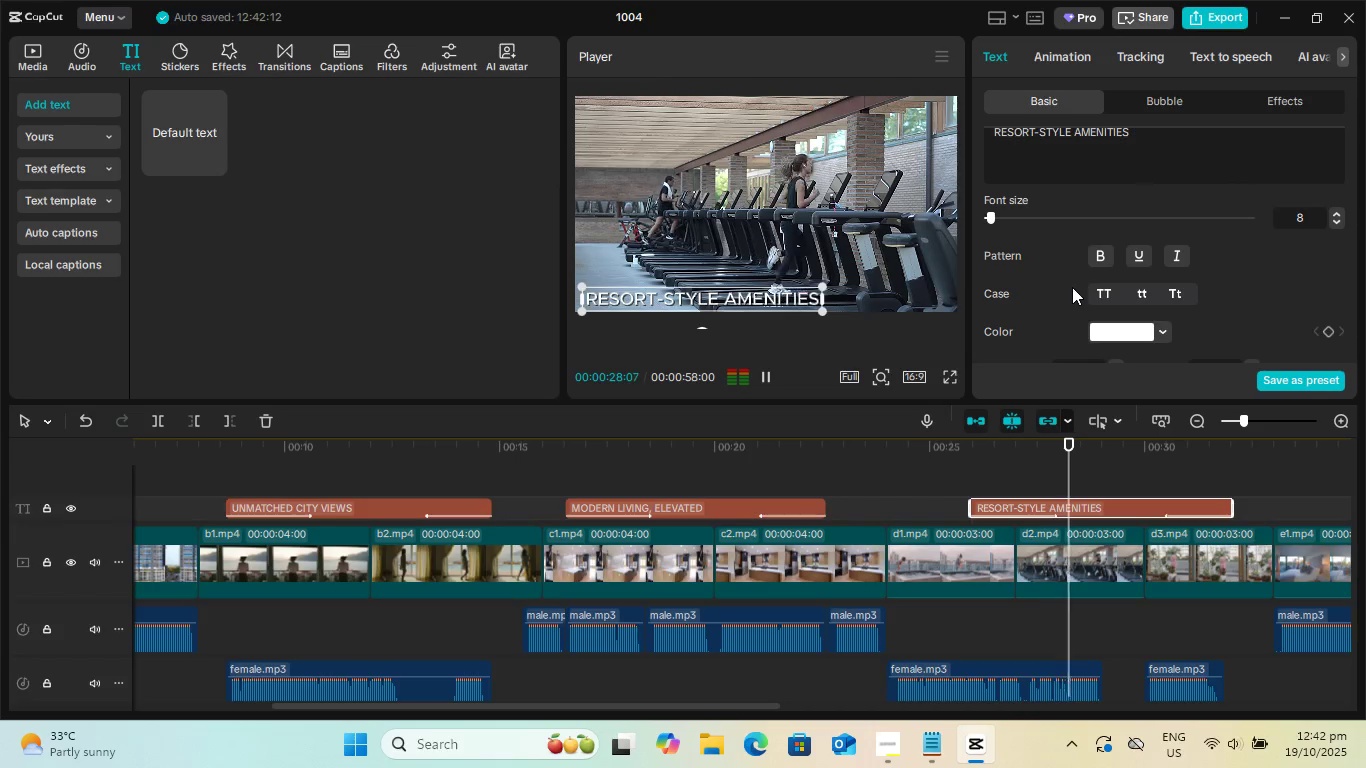 
key(Space)
 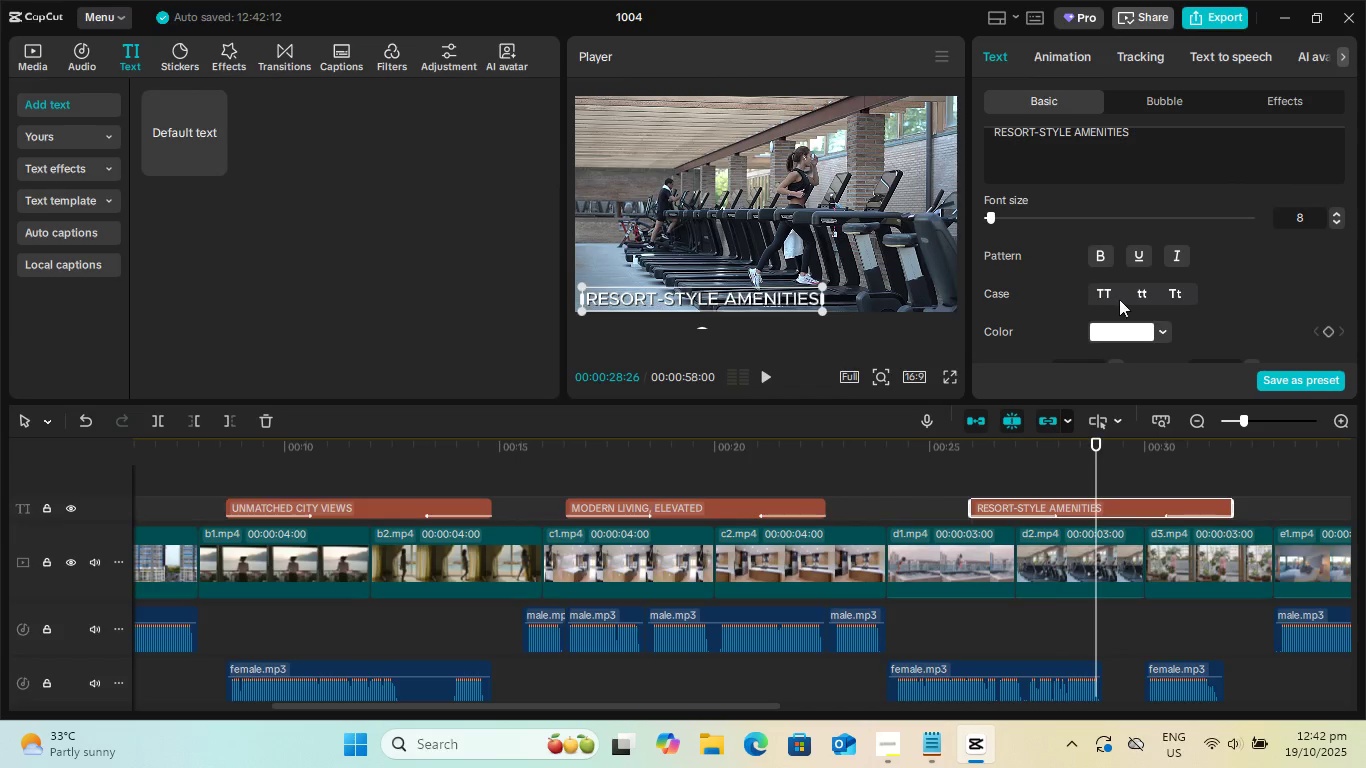 
scroll: coordinate [1207, 298], scroll_direction: down, amount: 9.0
 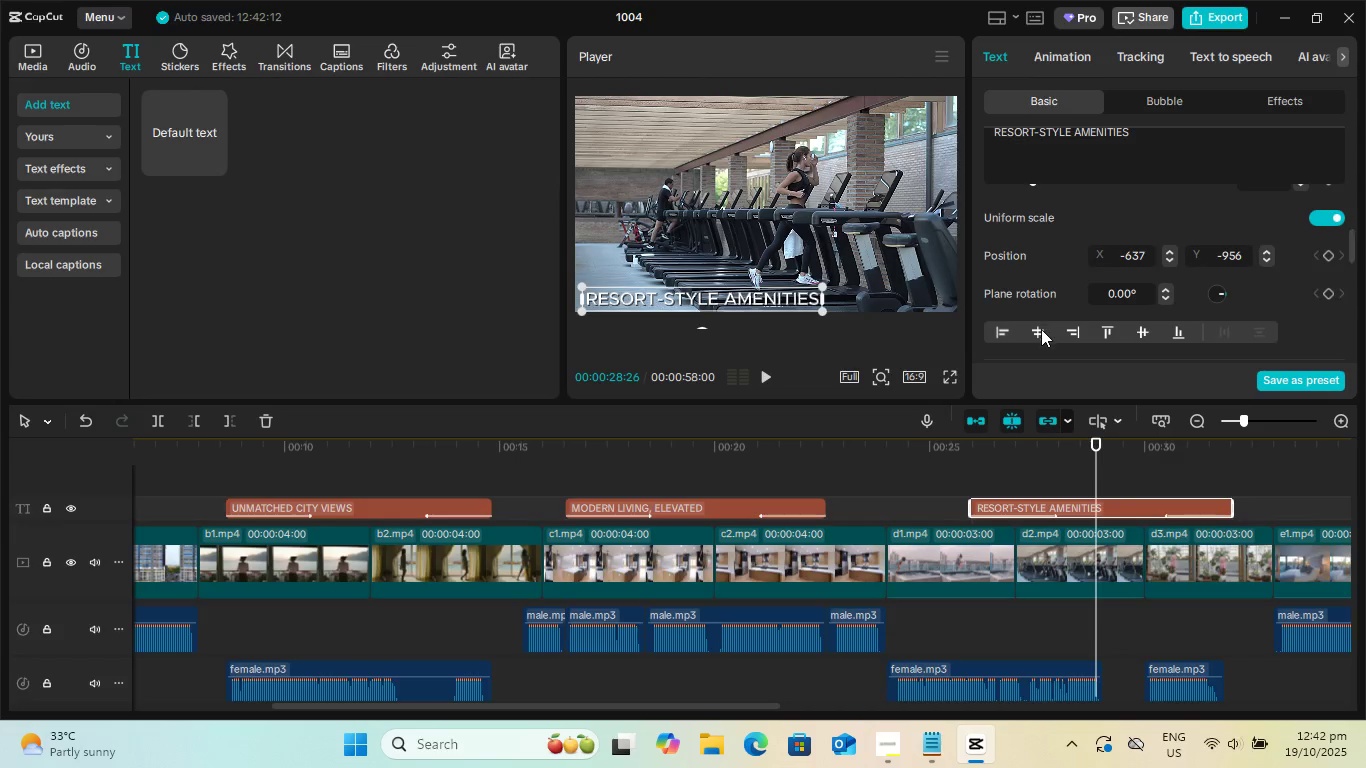 
left_click([1044, 335])
 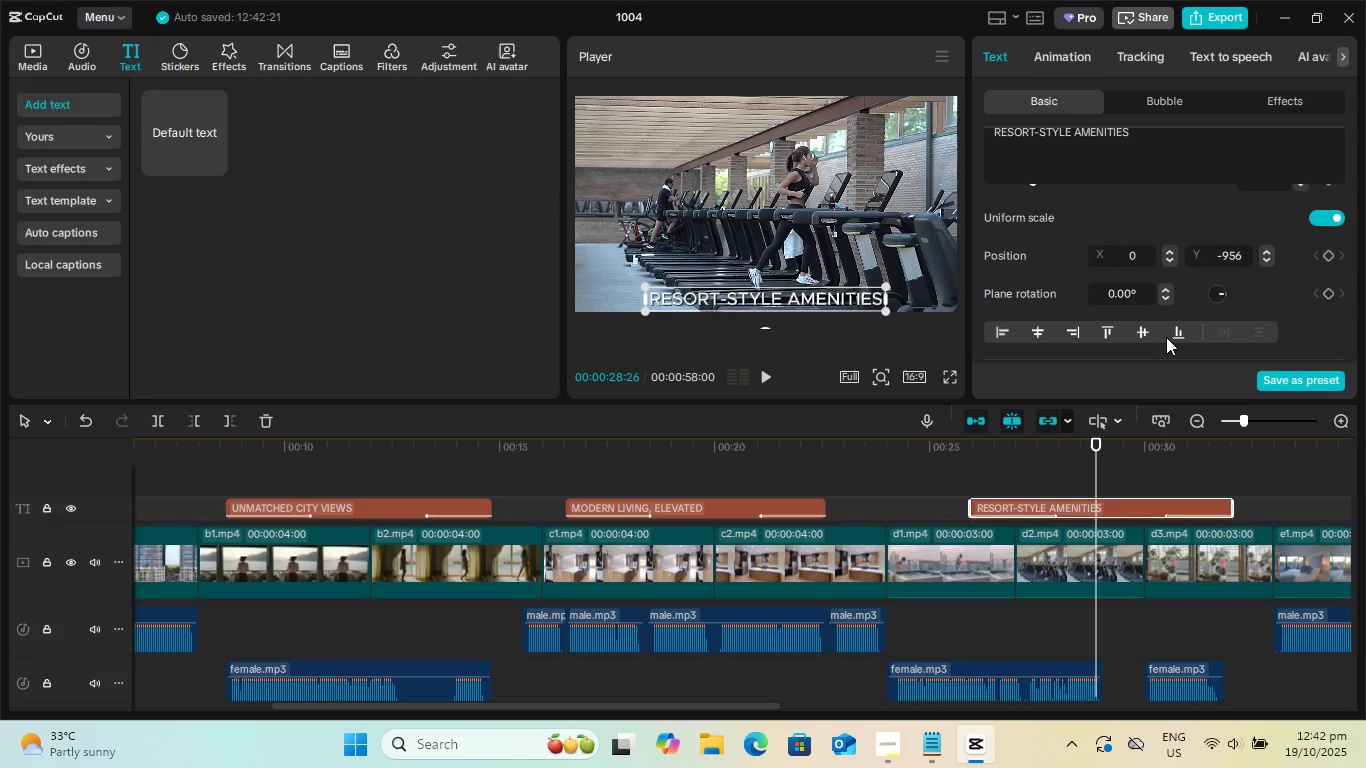 
left_click([1170, 335])
 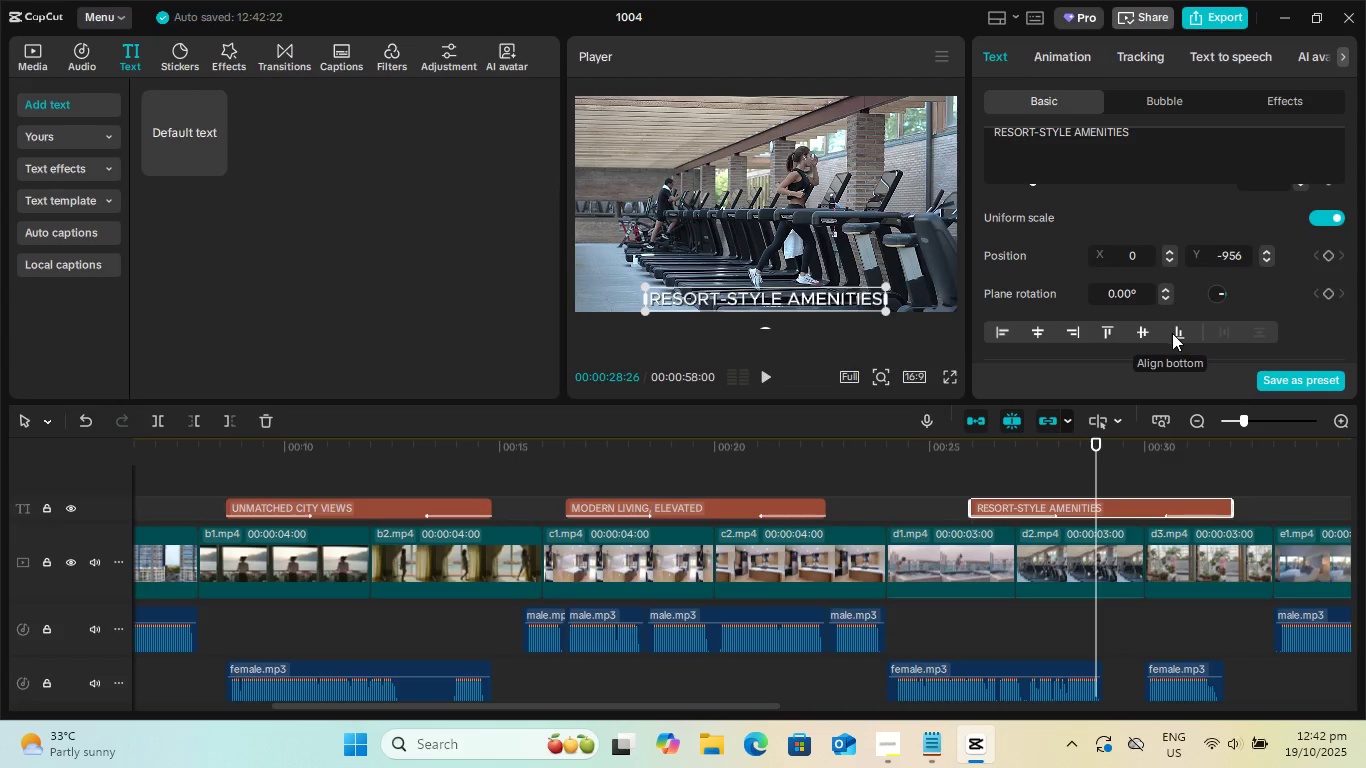 
key(Space)
 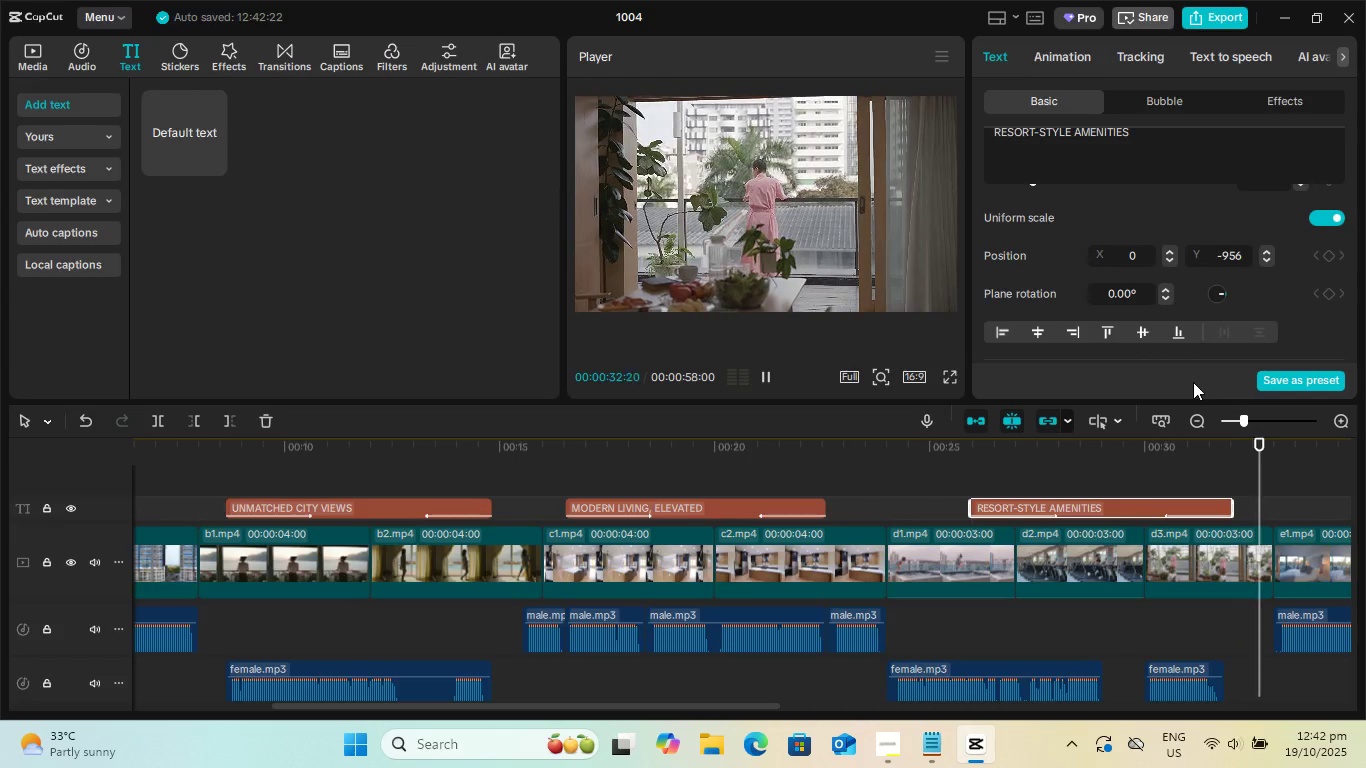 
wait(5.11)
 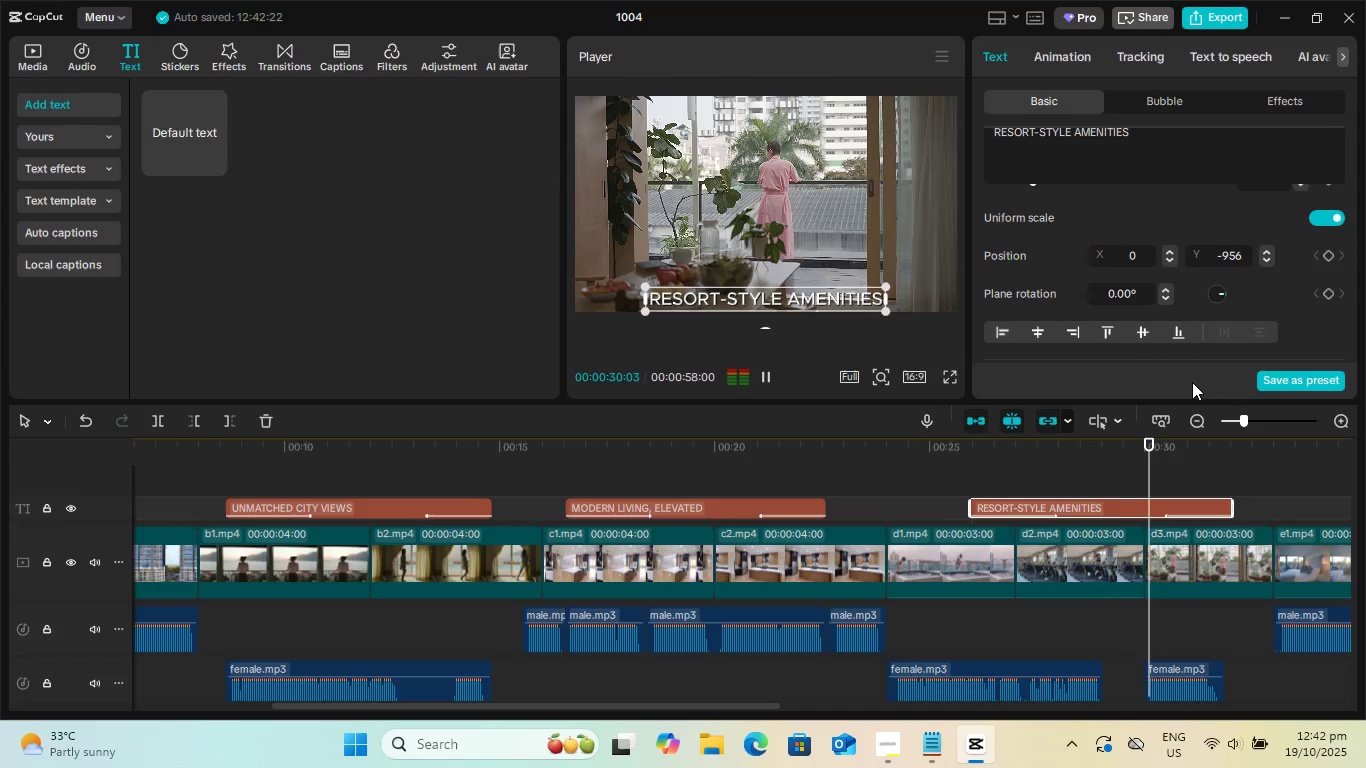 
key(Space)
 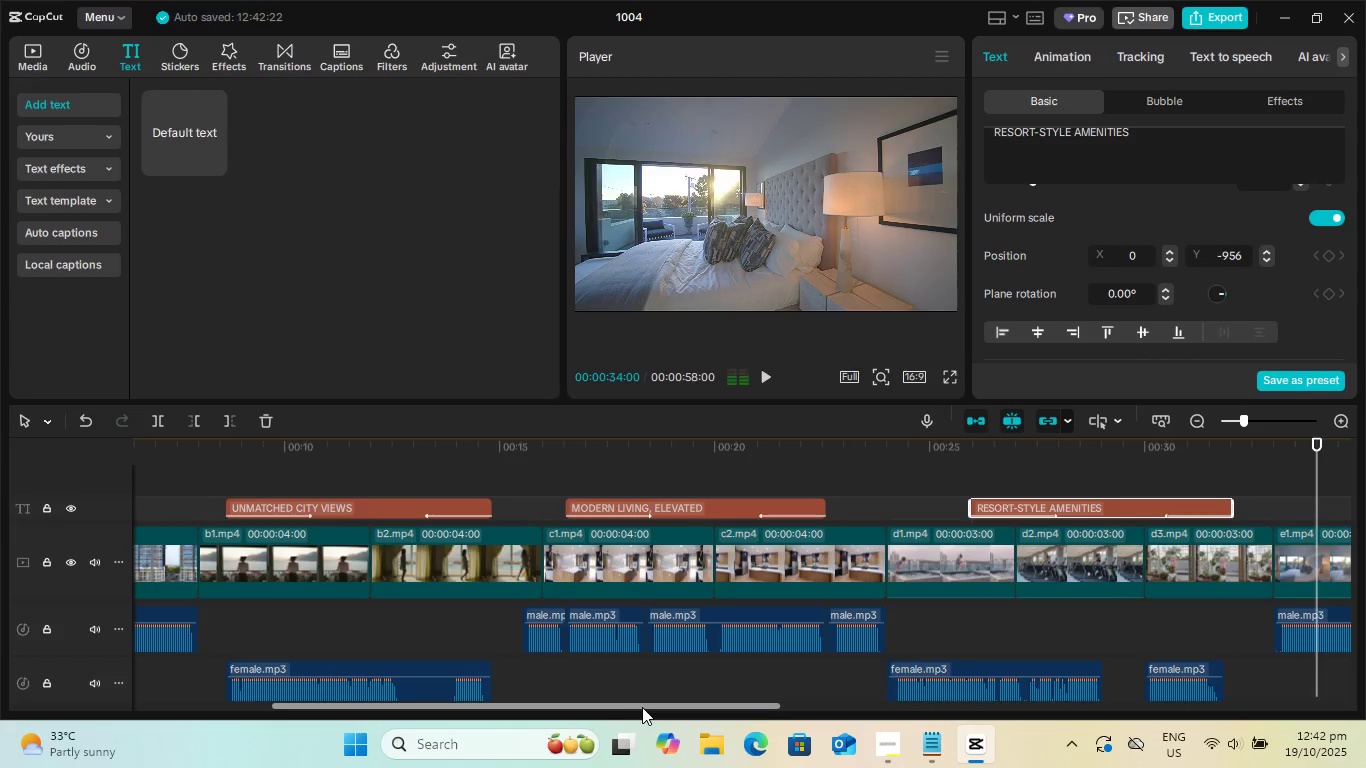 
left_click_drag(start_coordinate=[642, 707], to_coordinate=[871, 696])
 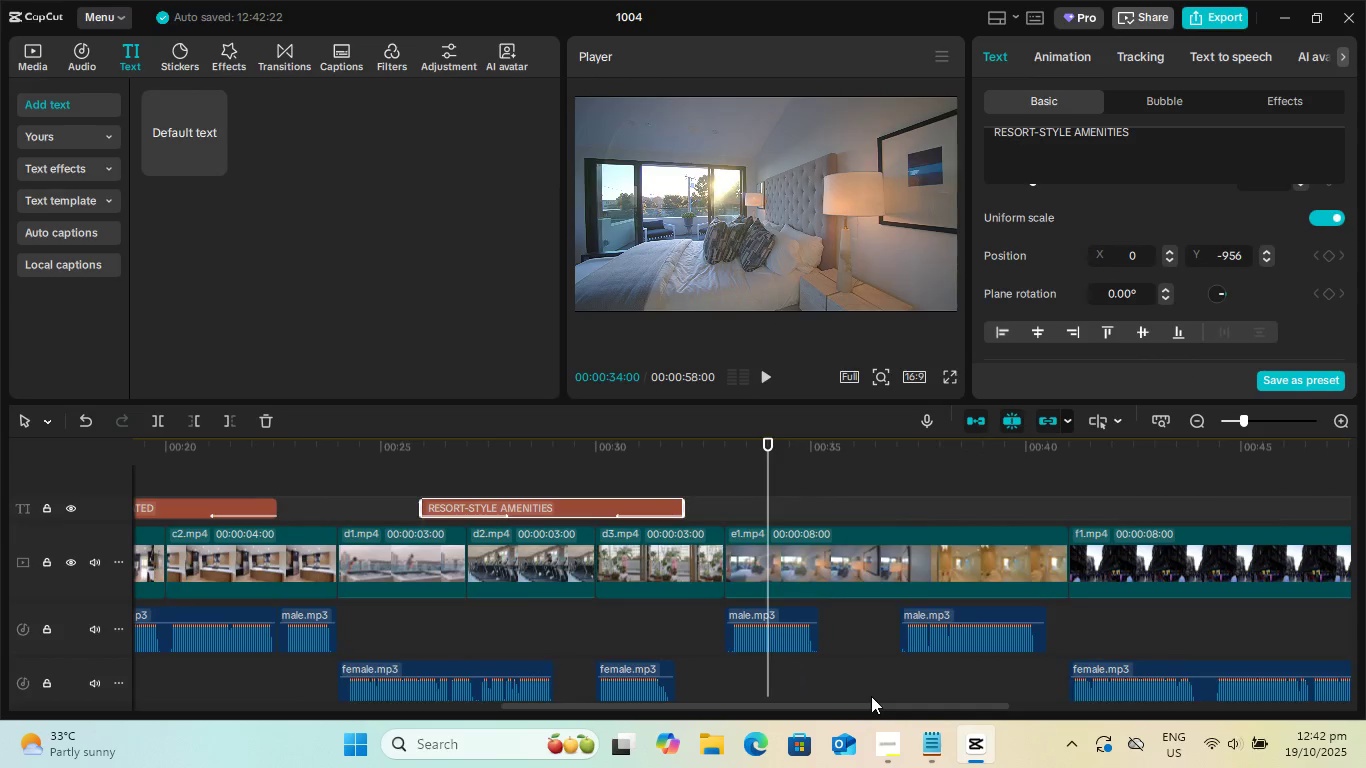 
key(Space)
 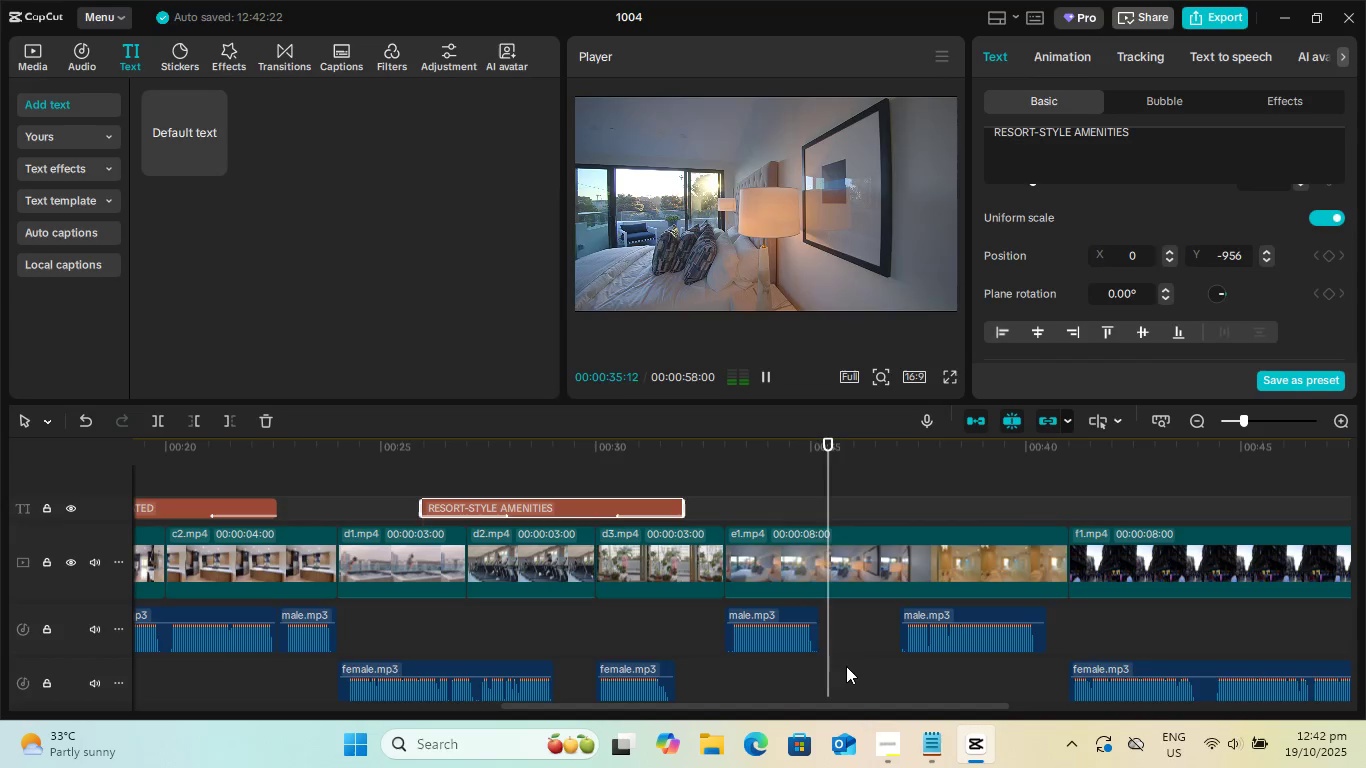 
key(Space)
 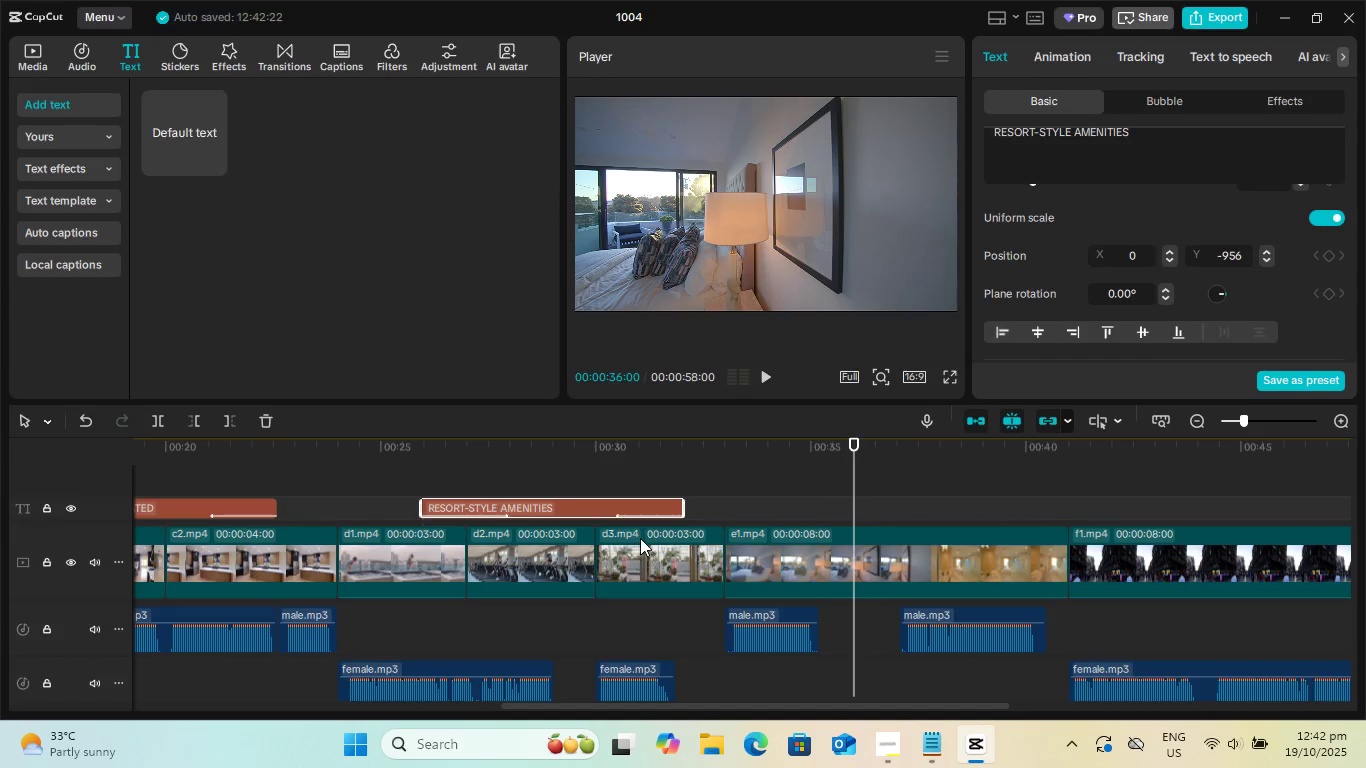 
key(Control+C)
 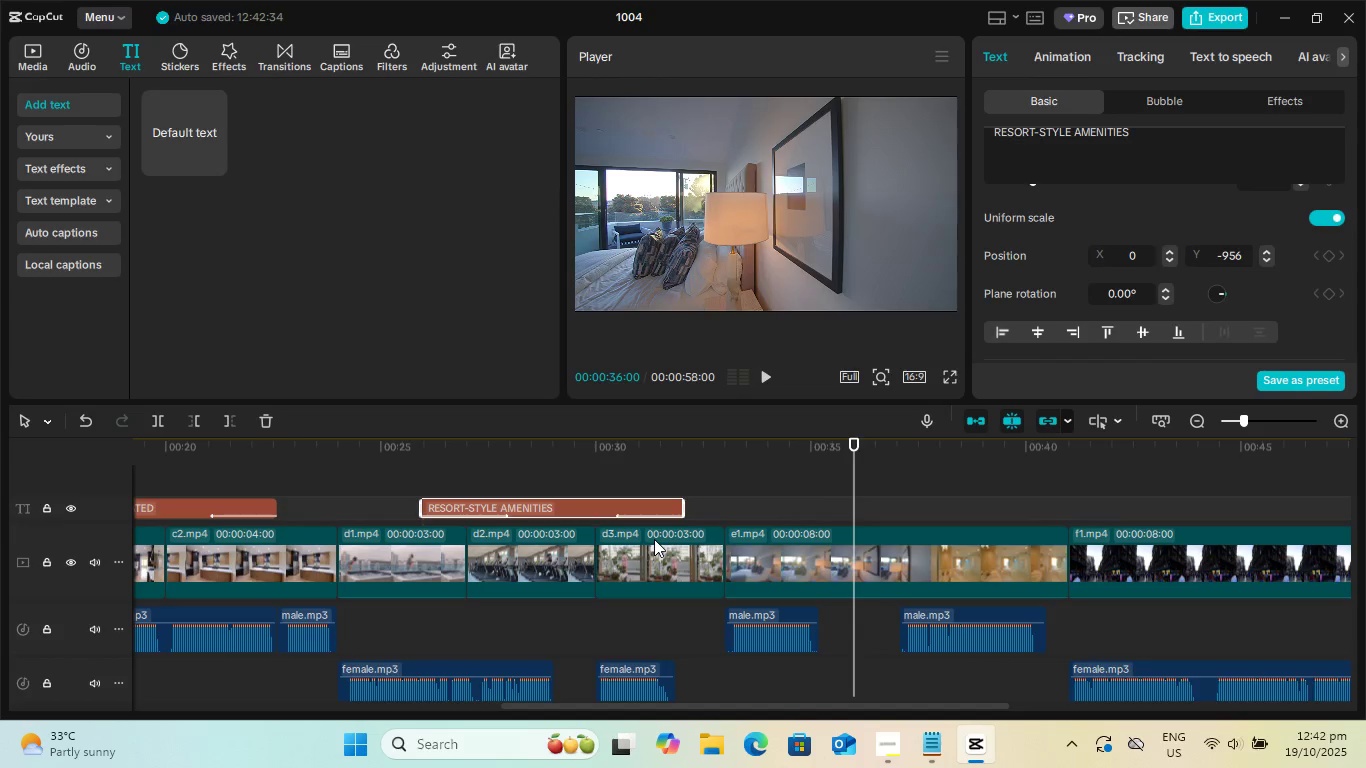 
key(Control+V)
 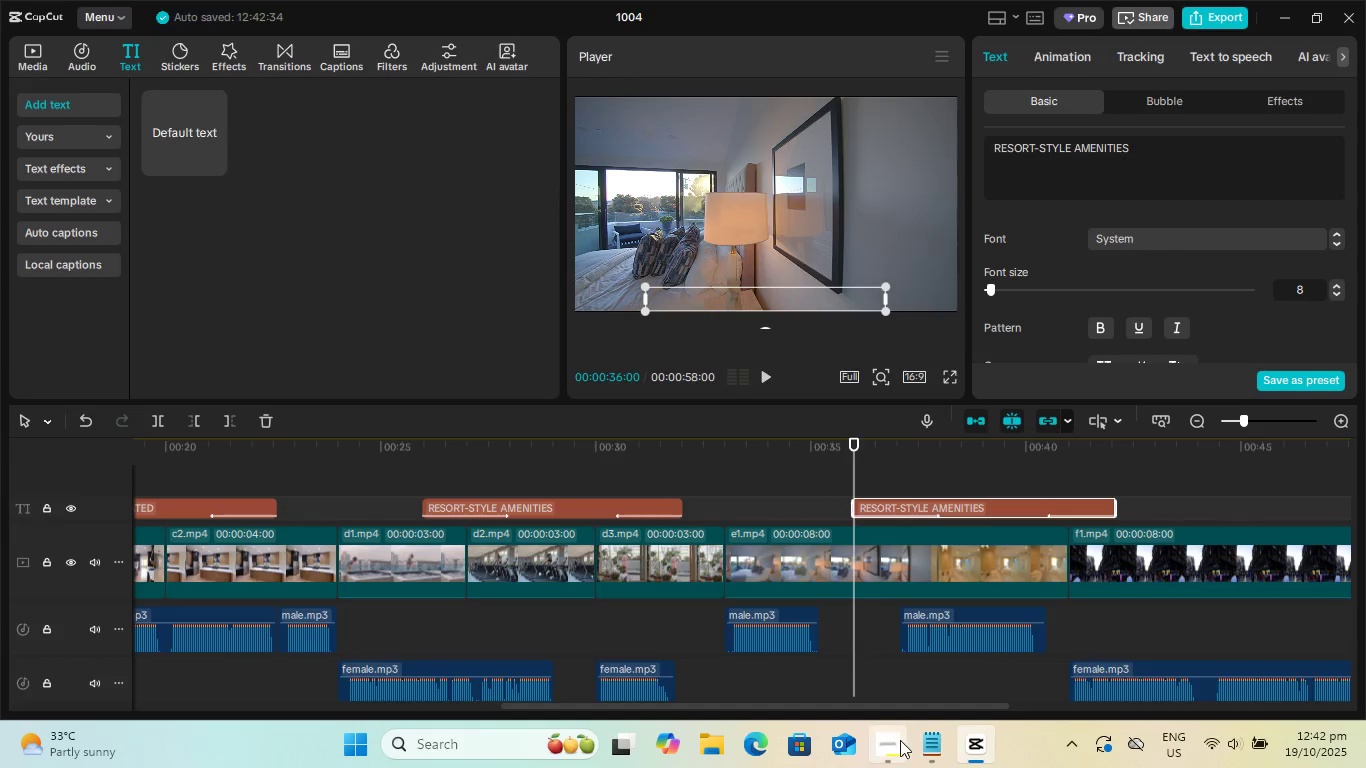 
left_click([920, 743])
 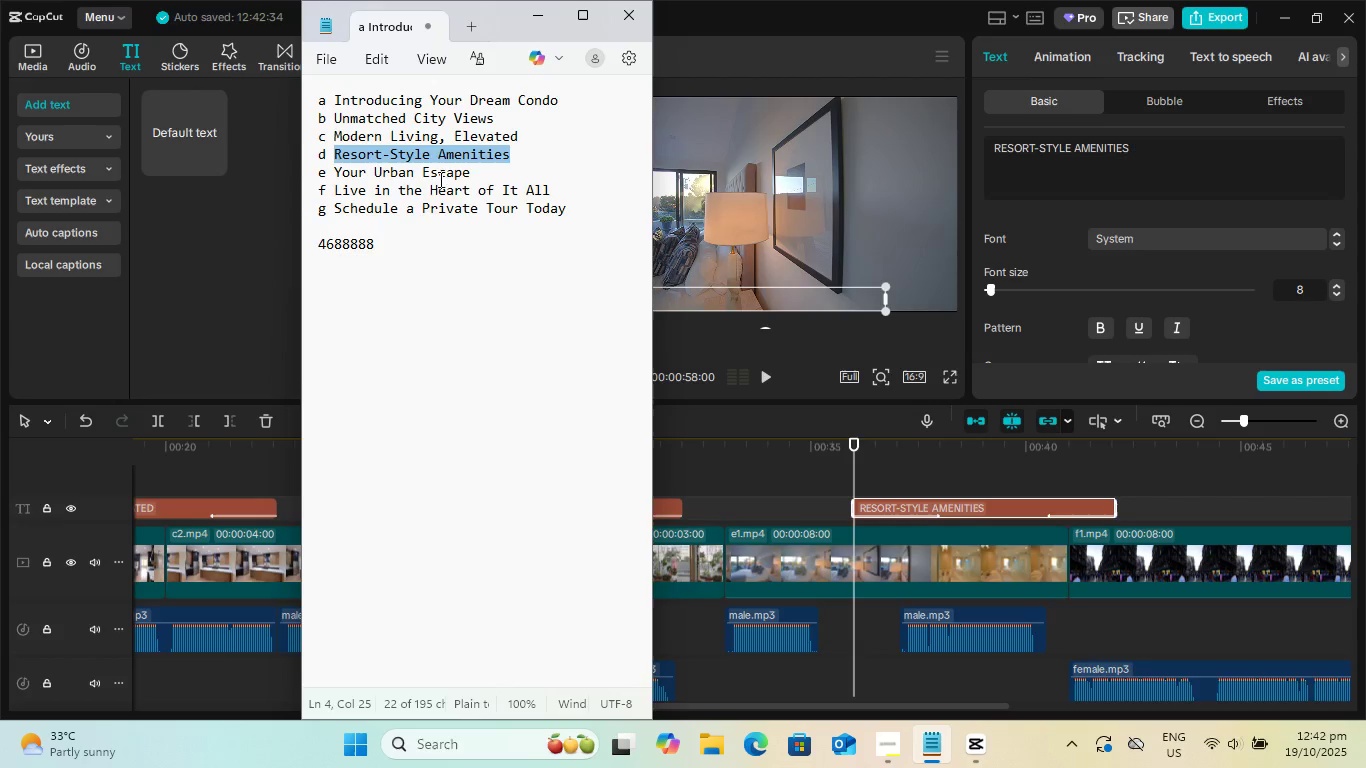 
left_click([433, 177])
 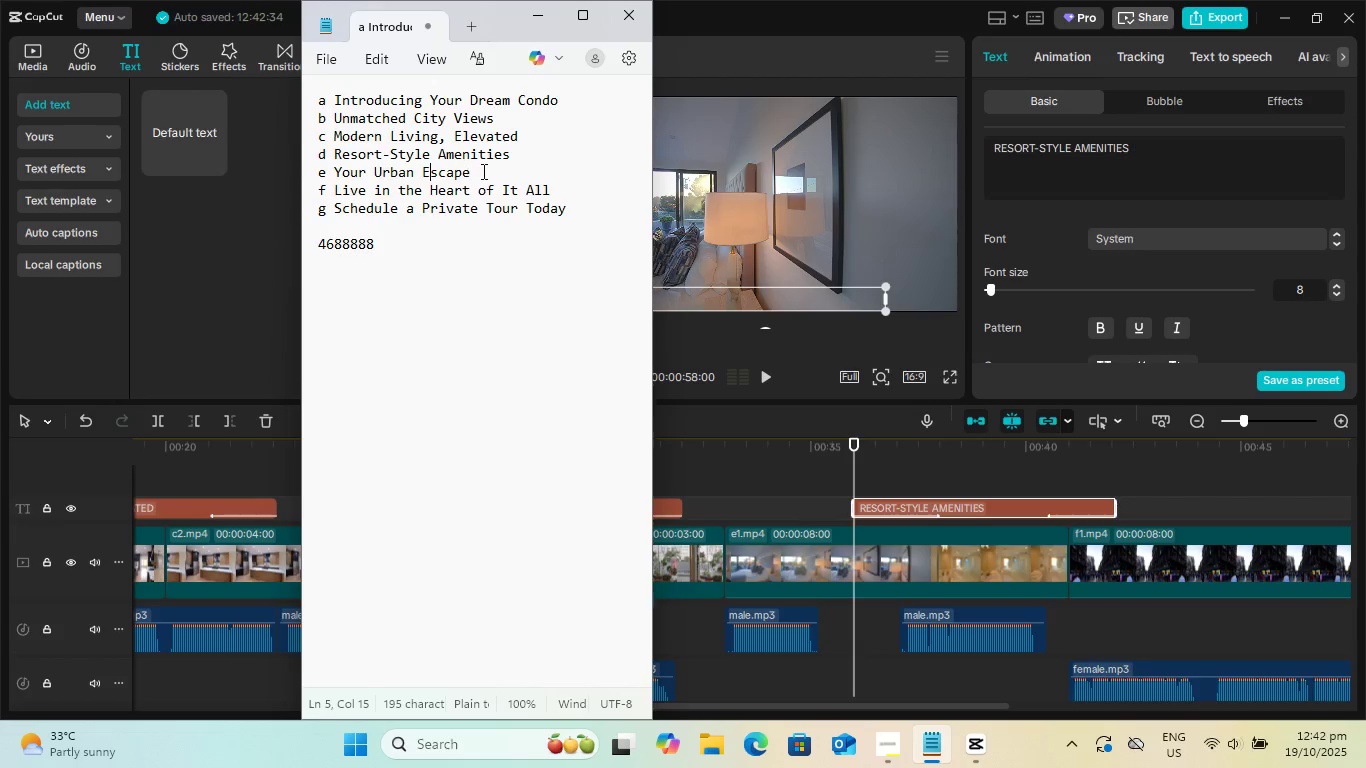 
left_click_drag(start_coordinate=[482, 171], to_coordinate=[336, 171])
 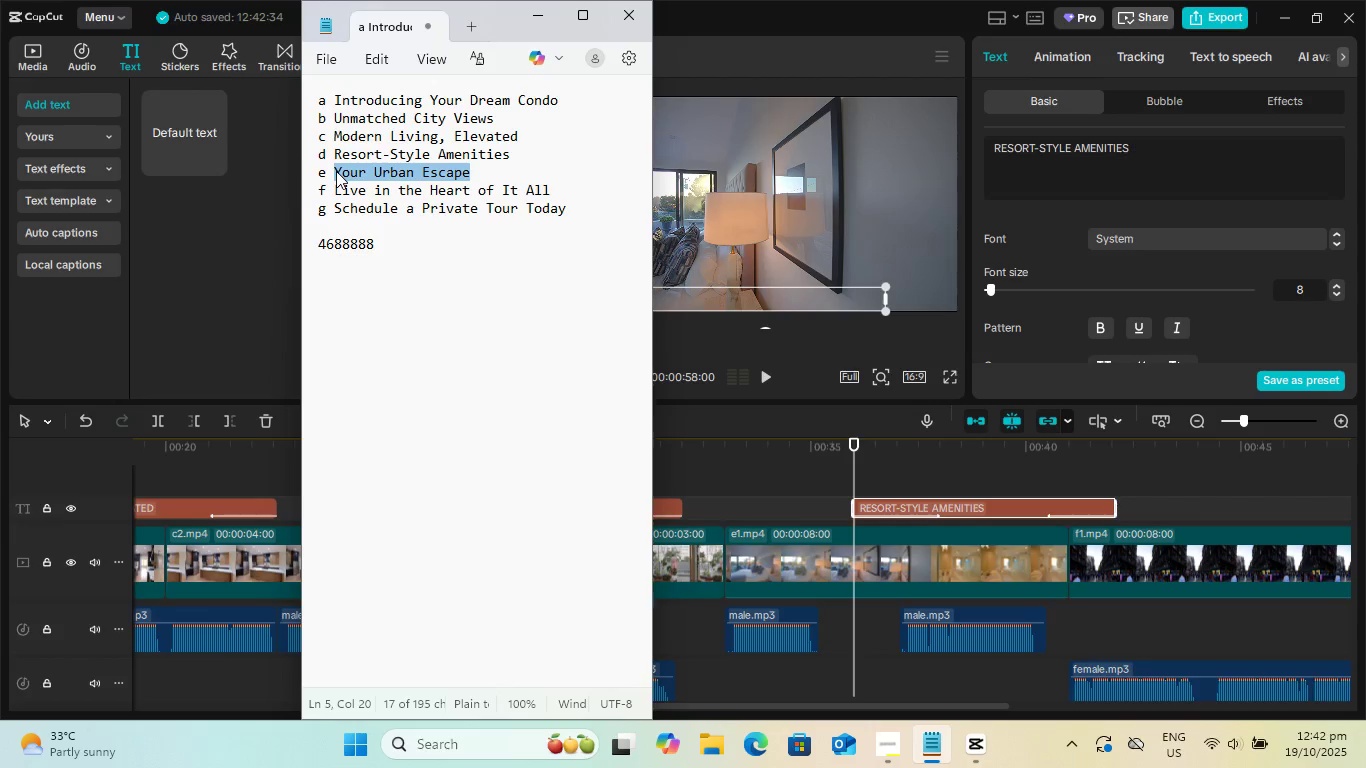 
key(Control+C)
 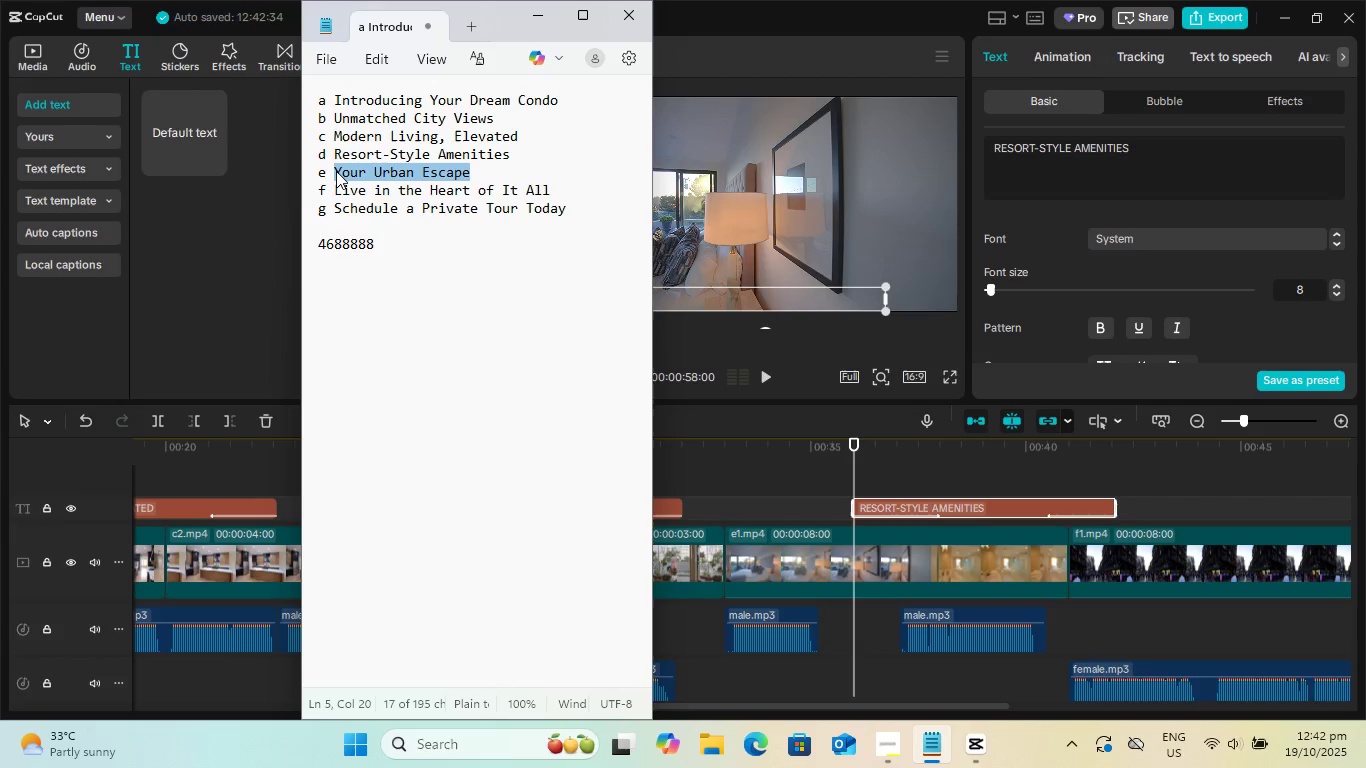 
key(Control+C)
 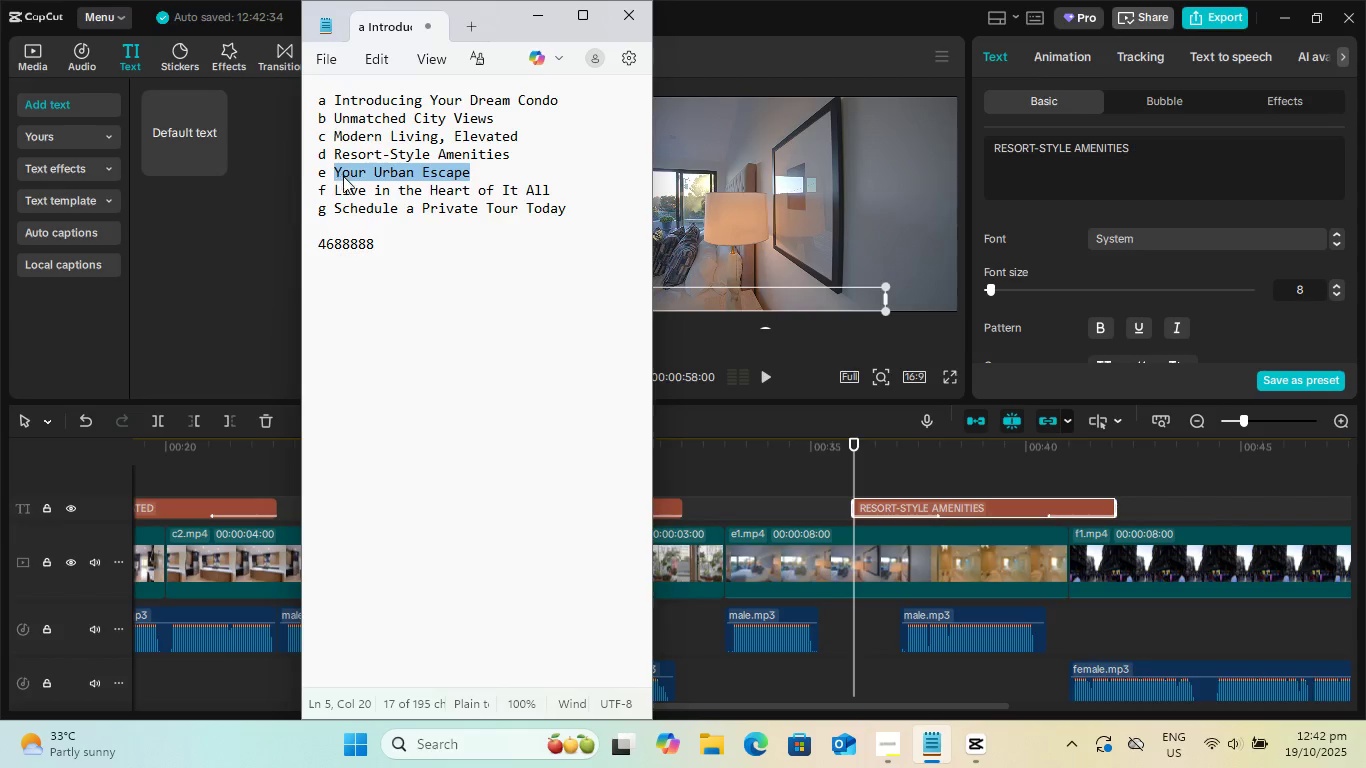 
key(Alt+AltLeft)
 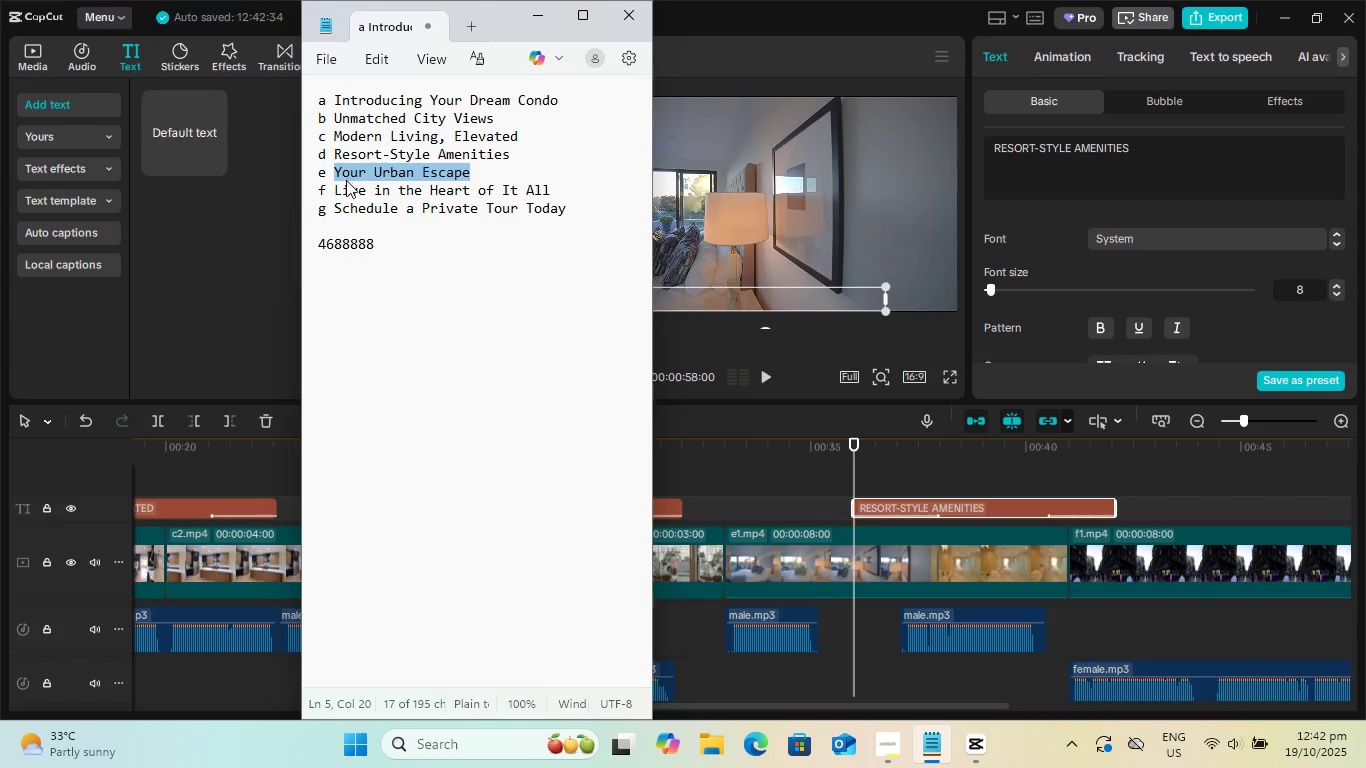 
key(Alt+Tab)
 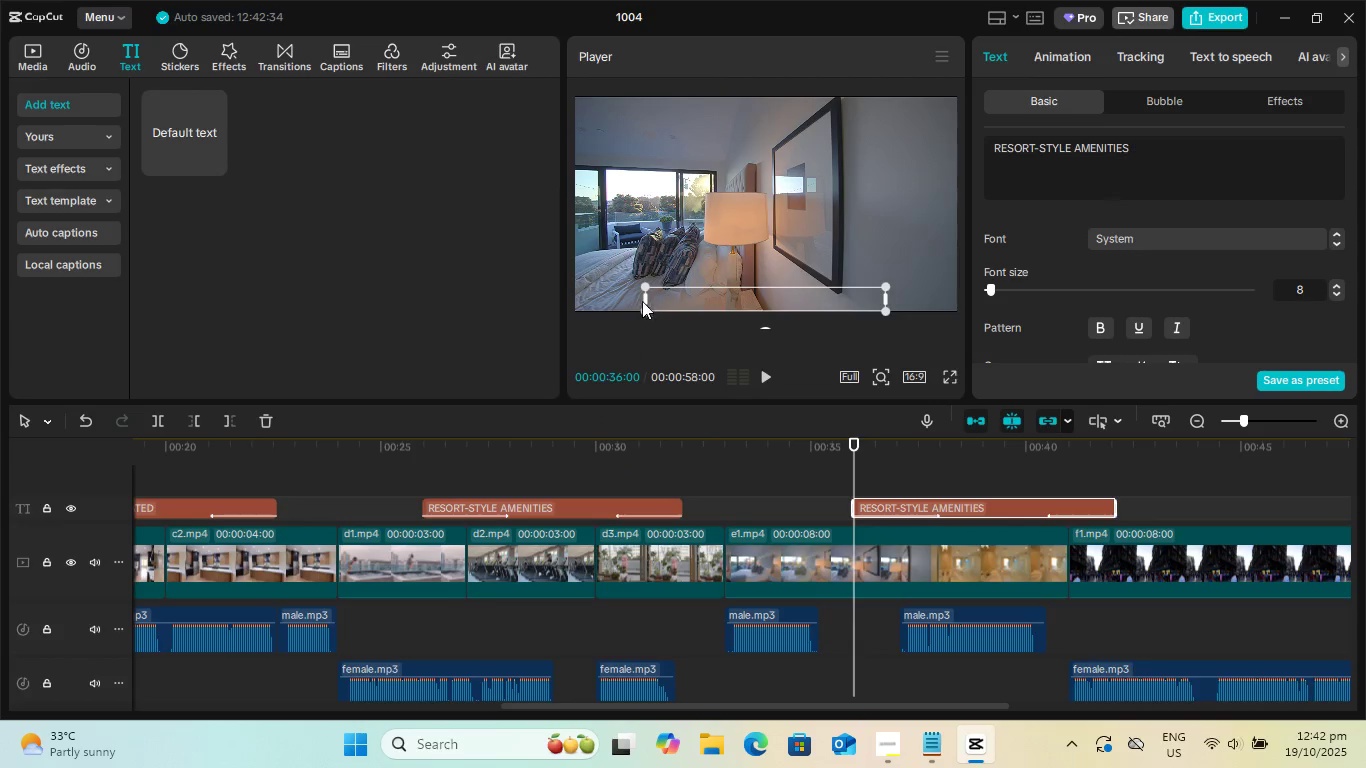 
key(Space)
 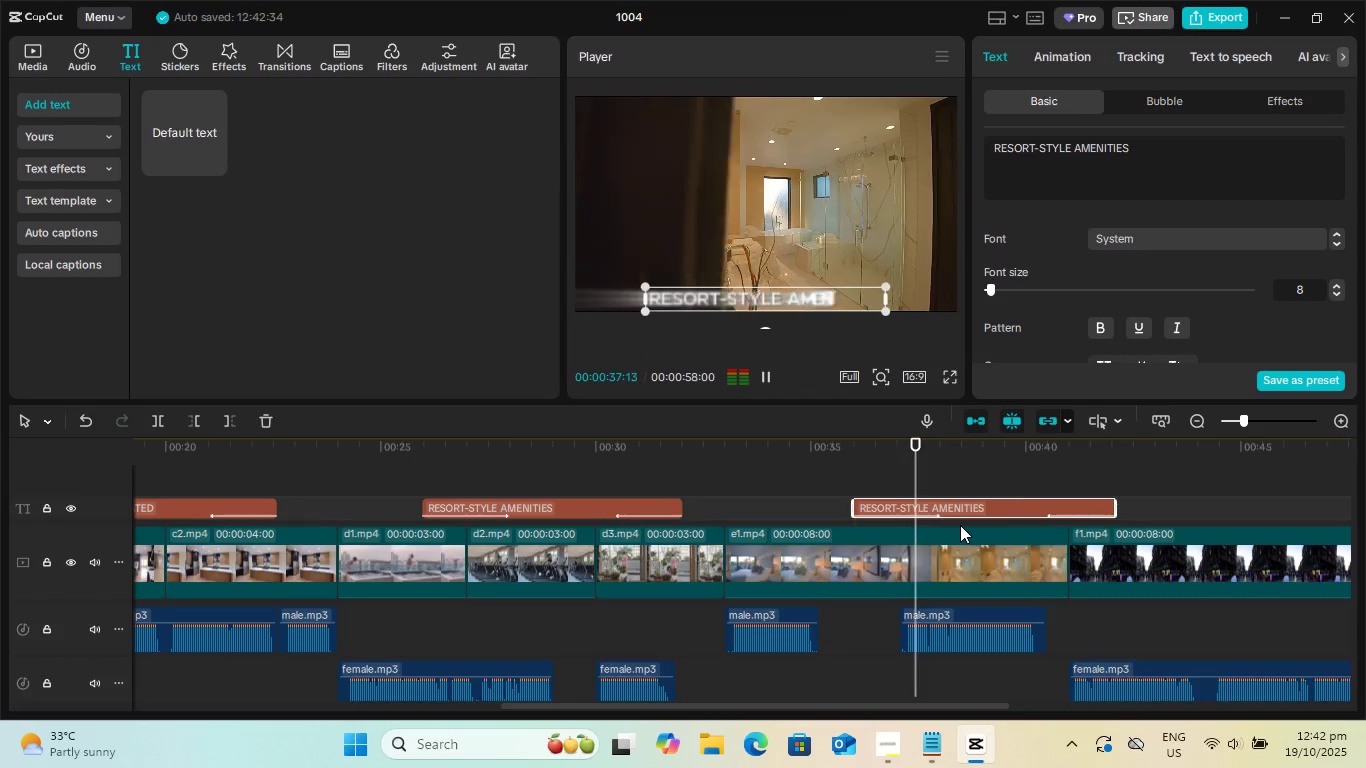 
key(Space)
 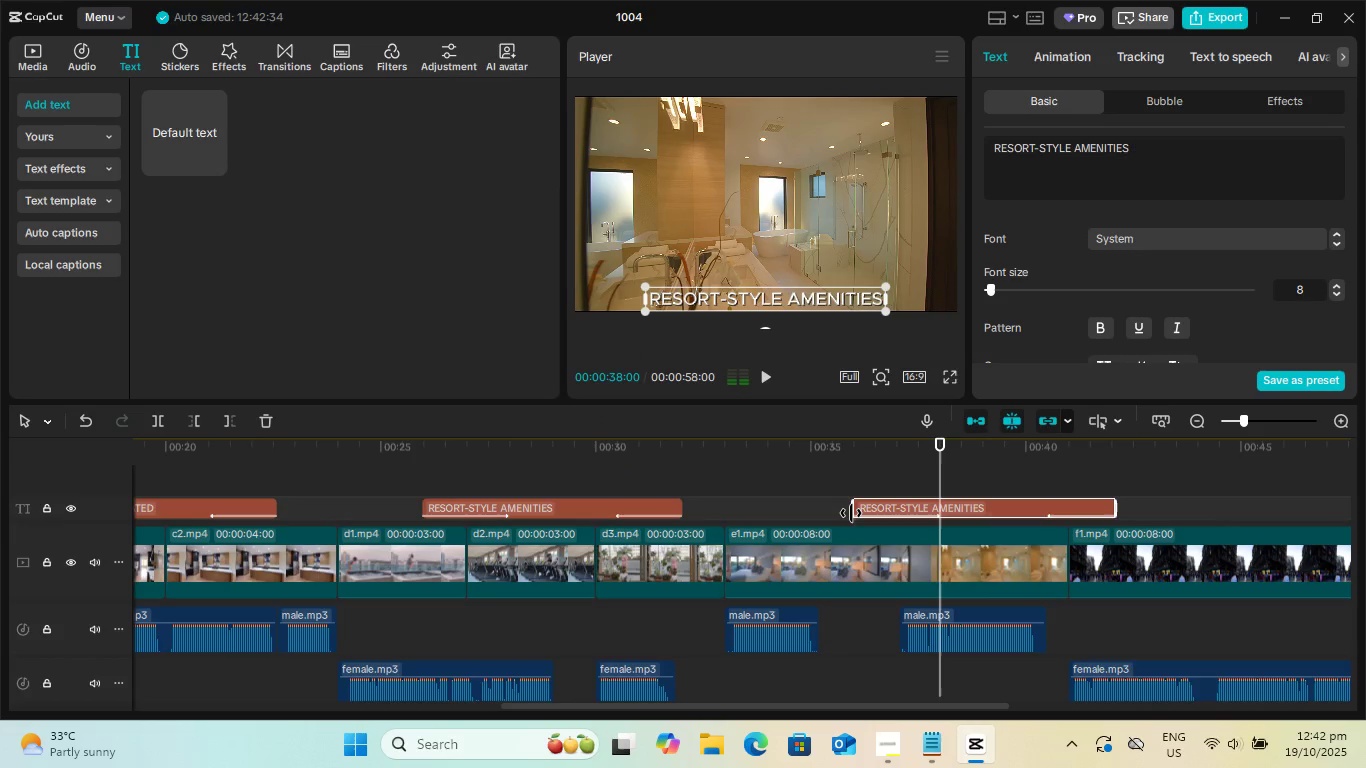 
left_click_drag(start_coordinate=[851, 513], to_coordinate=[907, 515])
 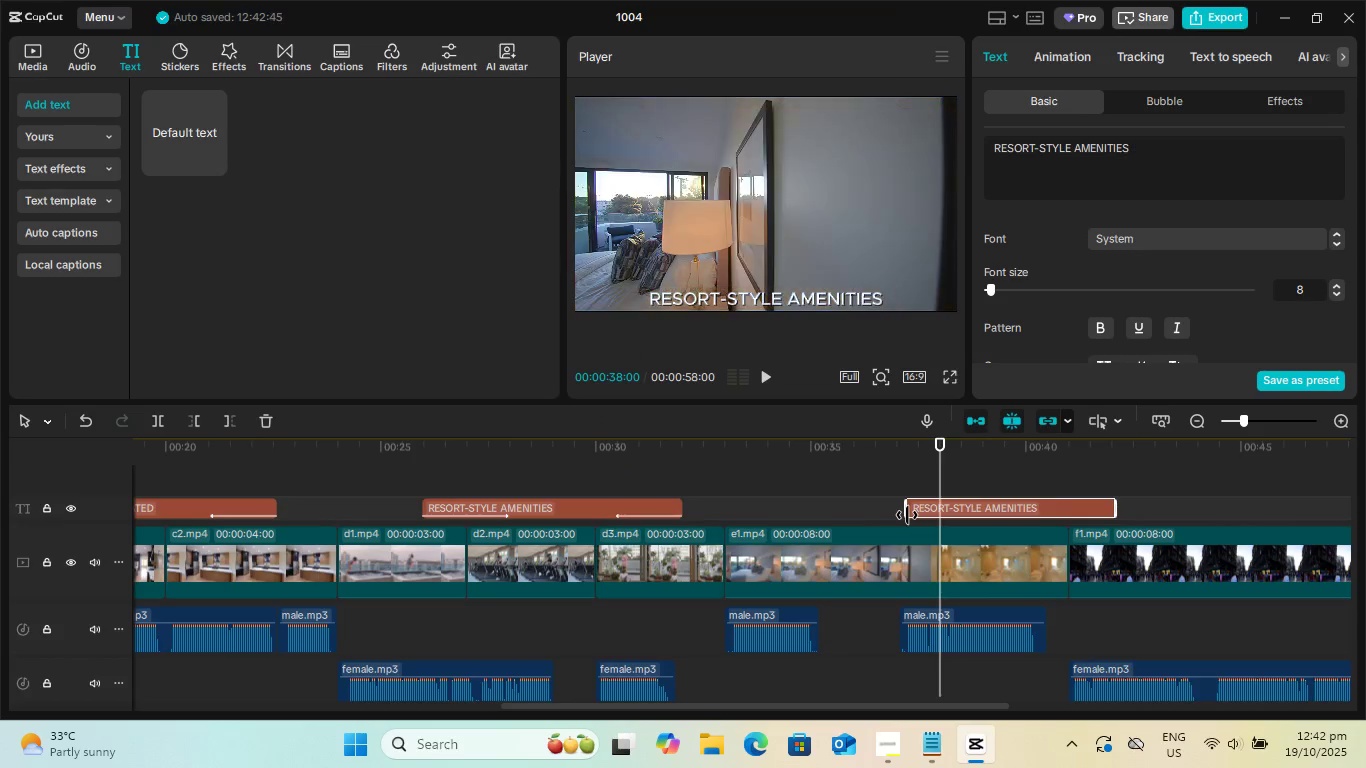 
left_click([907, 515])
 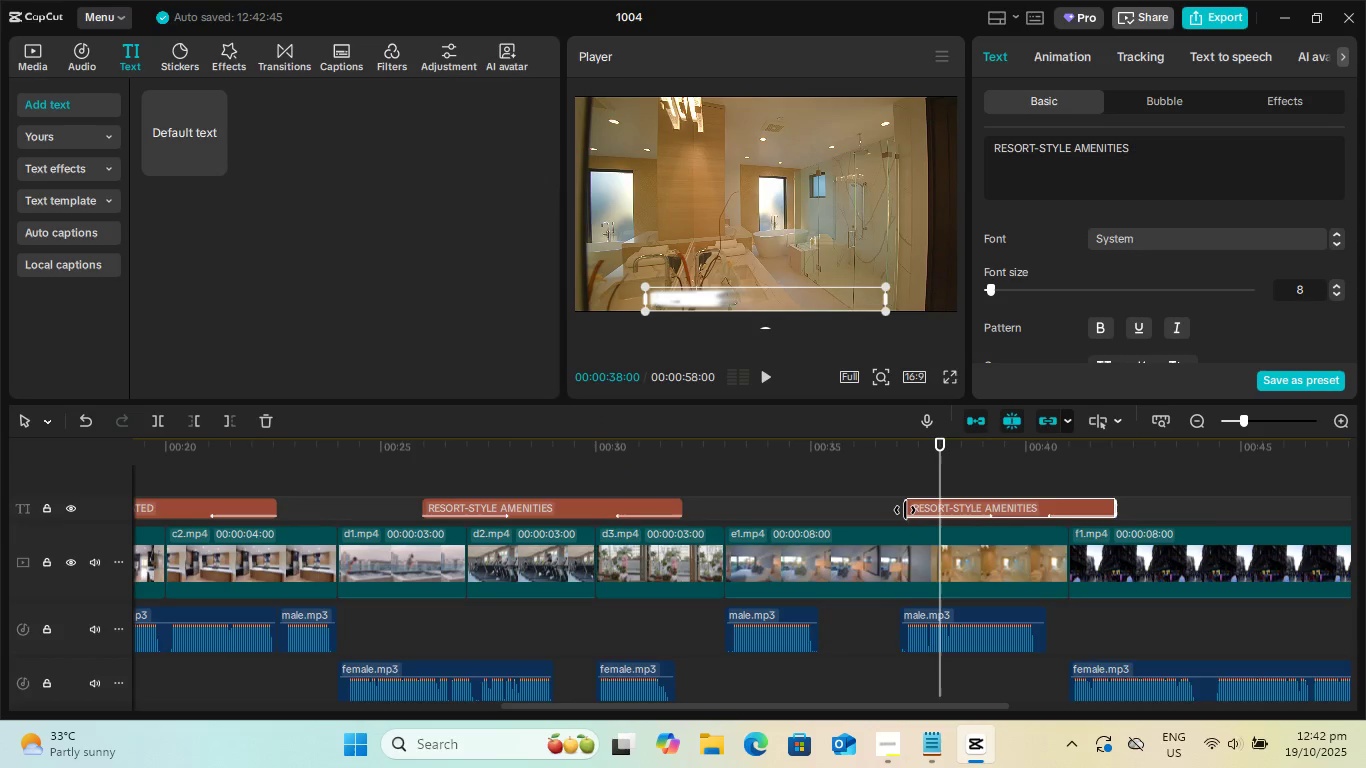 
left_click_drag(start_coordinate=[905, 510], to_coordinate=[898, 511])
 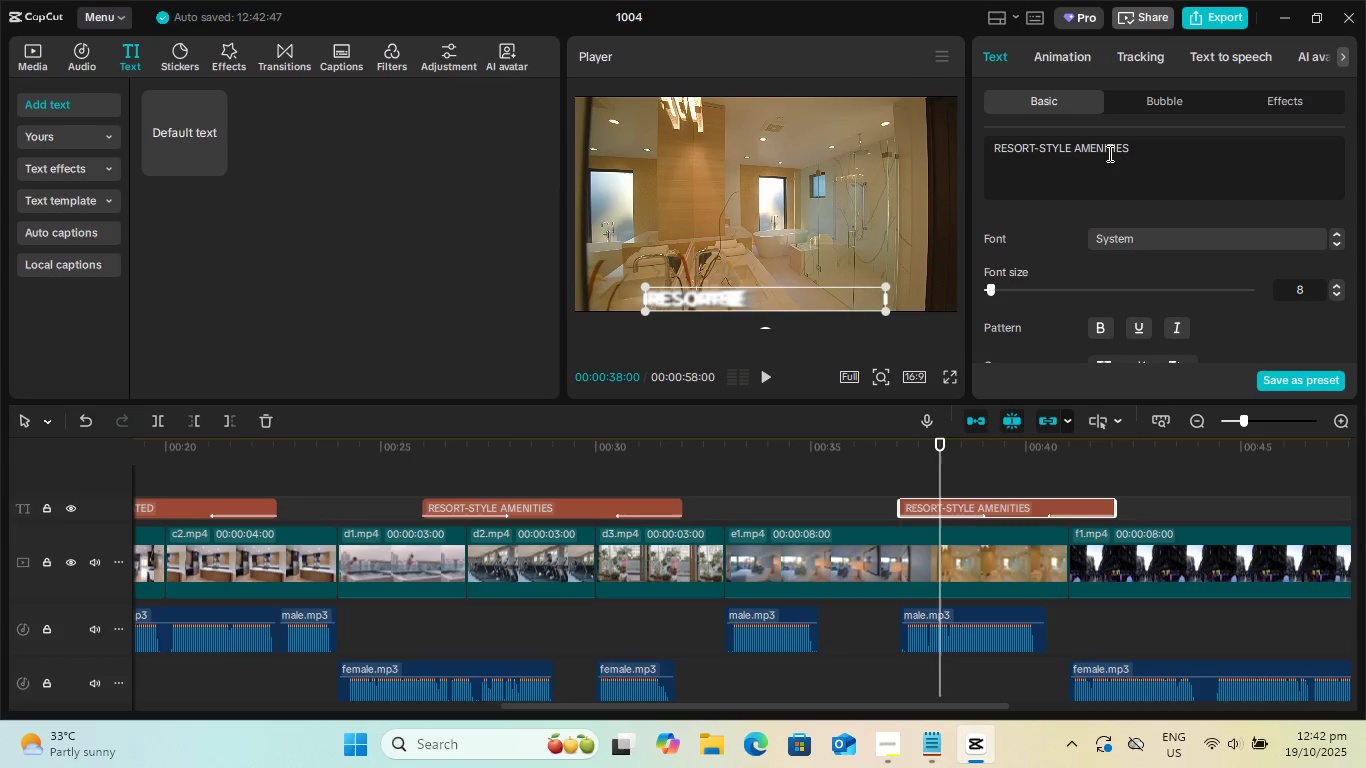 
left_click([1108, 153])
 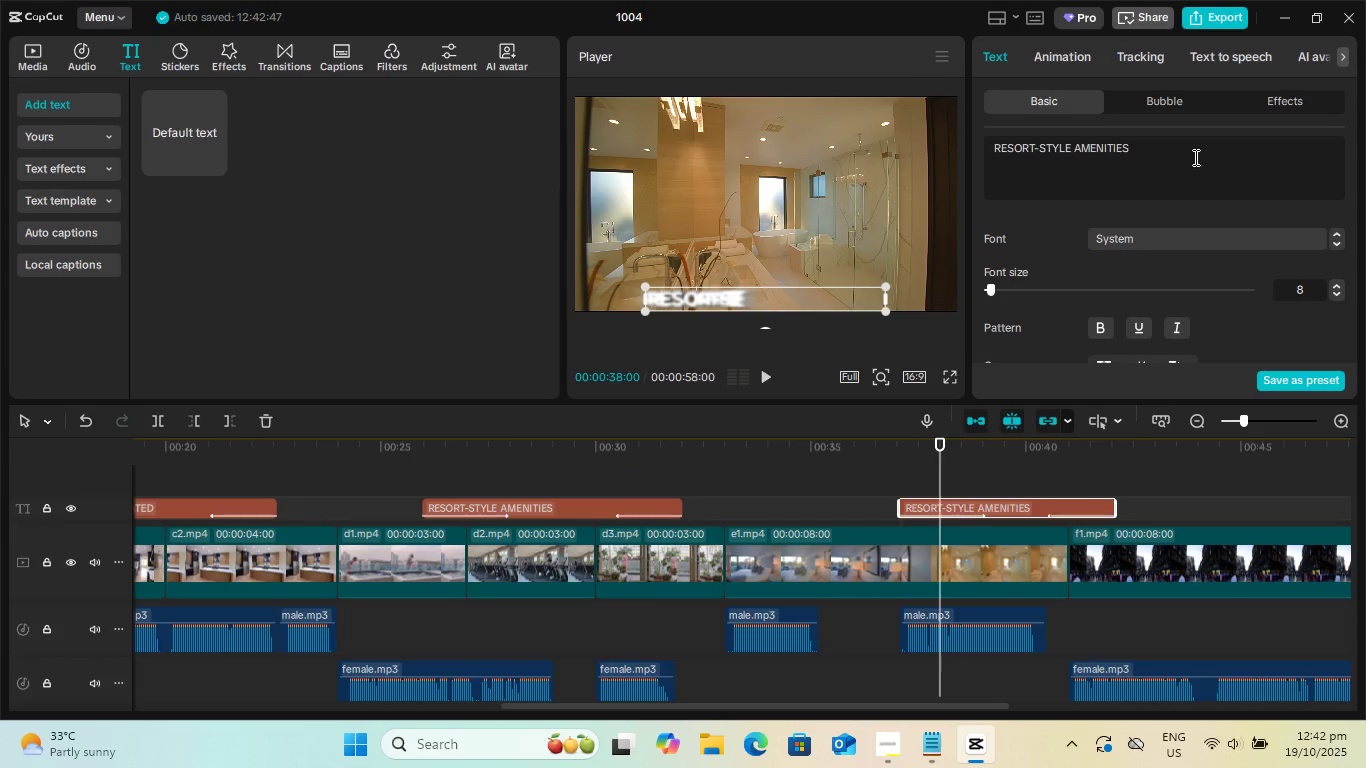 
left_click_drag(start_coordinate=[1191, 155], to_coordinate=[957, 144])
 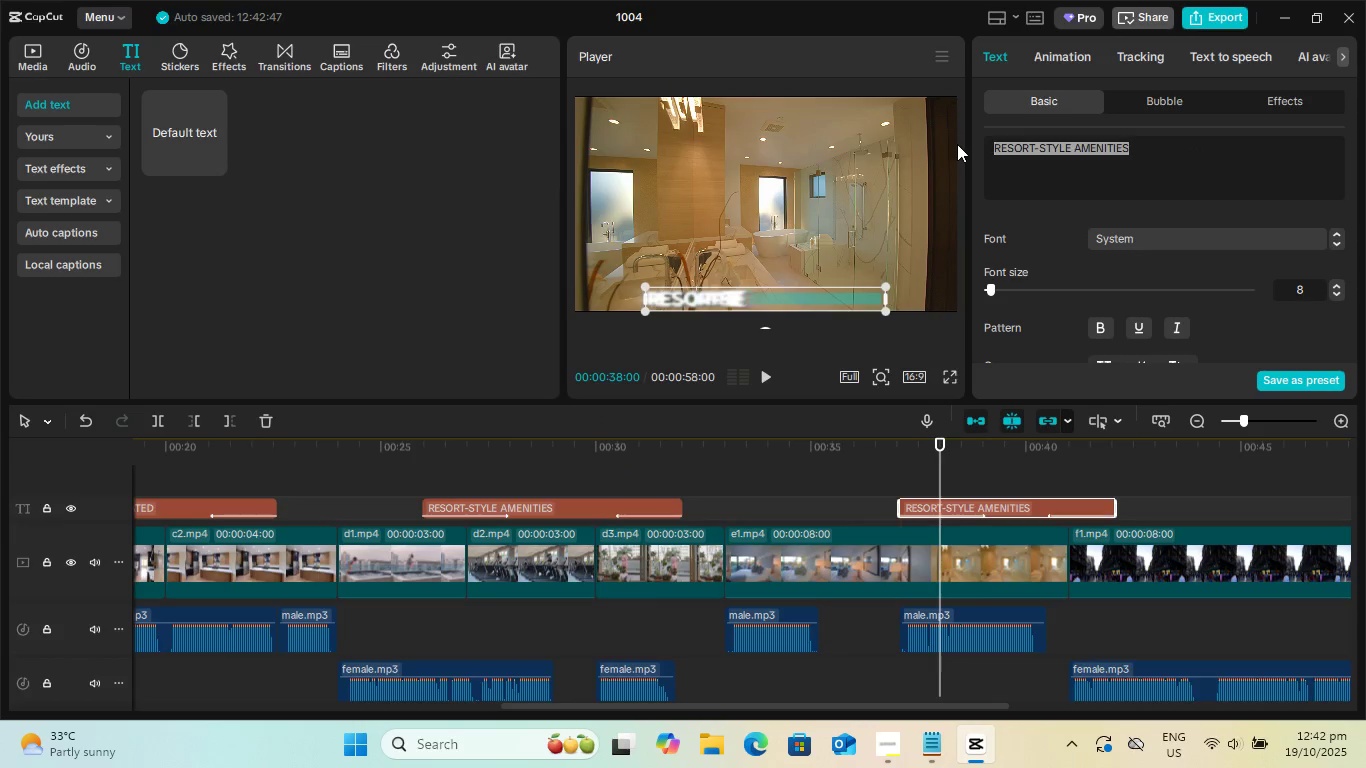 
key(Control+V)
 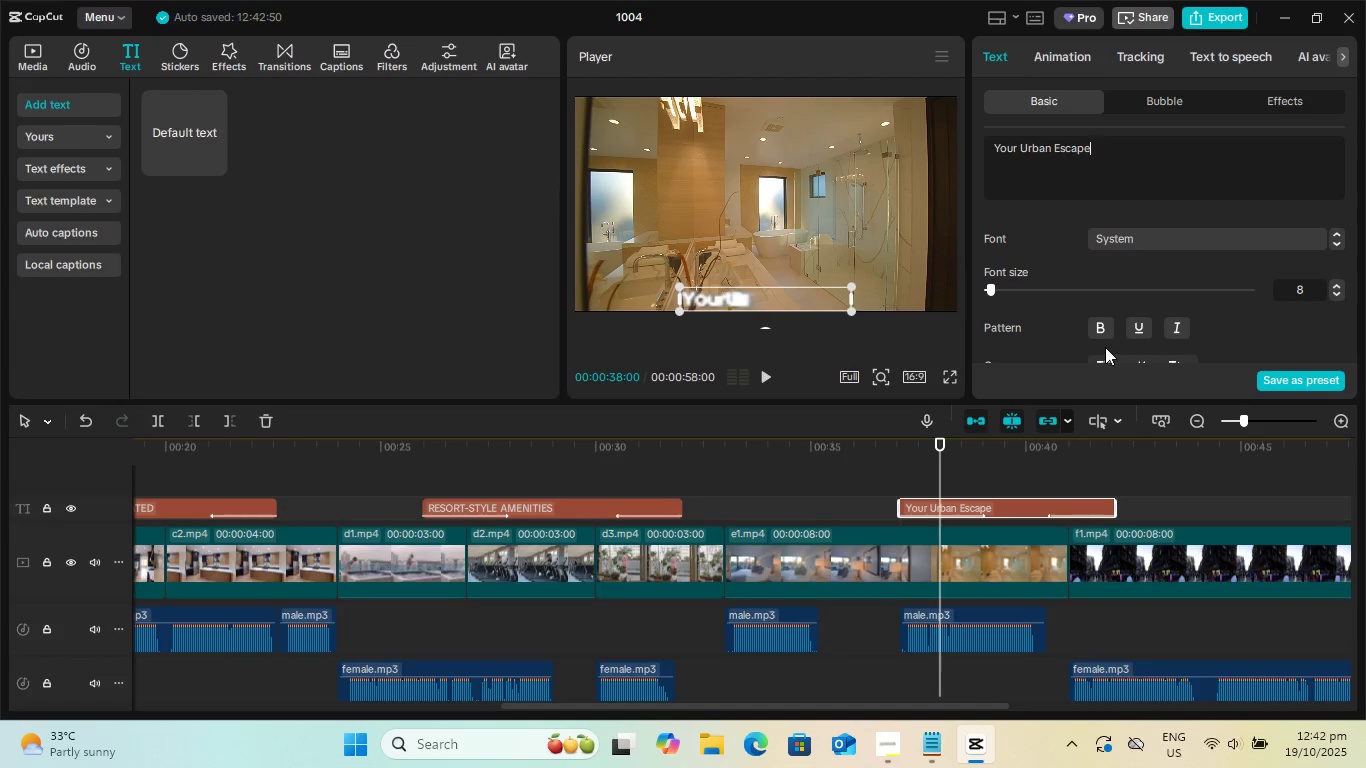 
scroll: coordinate [1124, 331], scroll_direction: down, amount: 1.0
 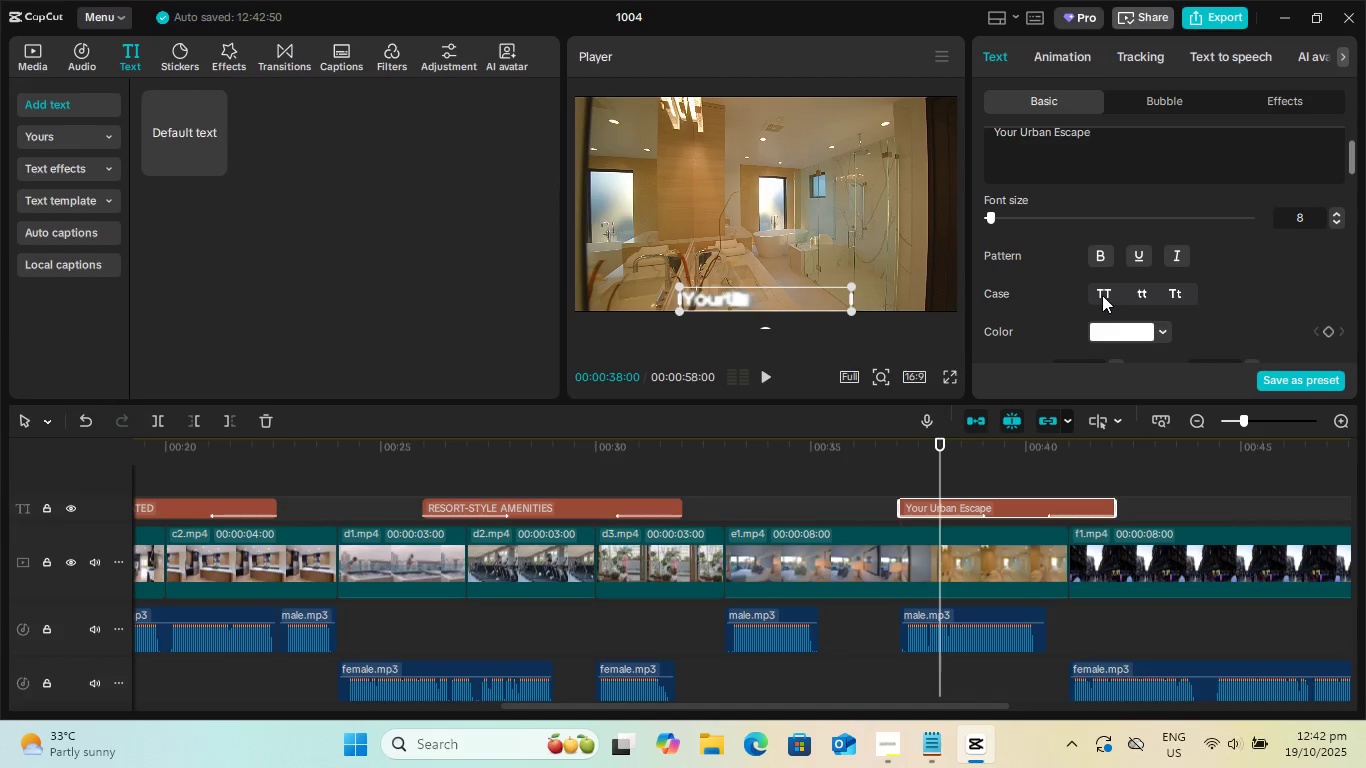 
left_click([1102, 295])
 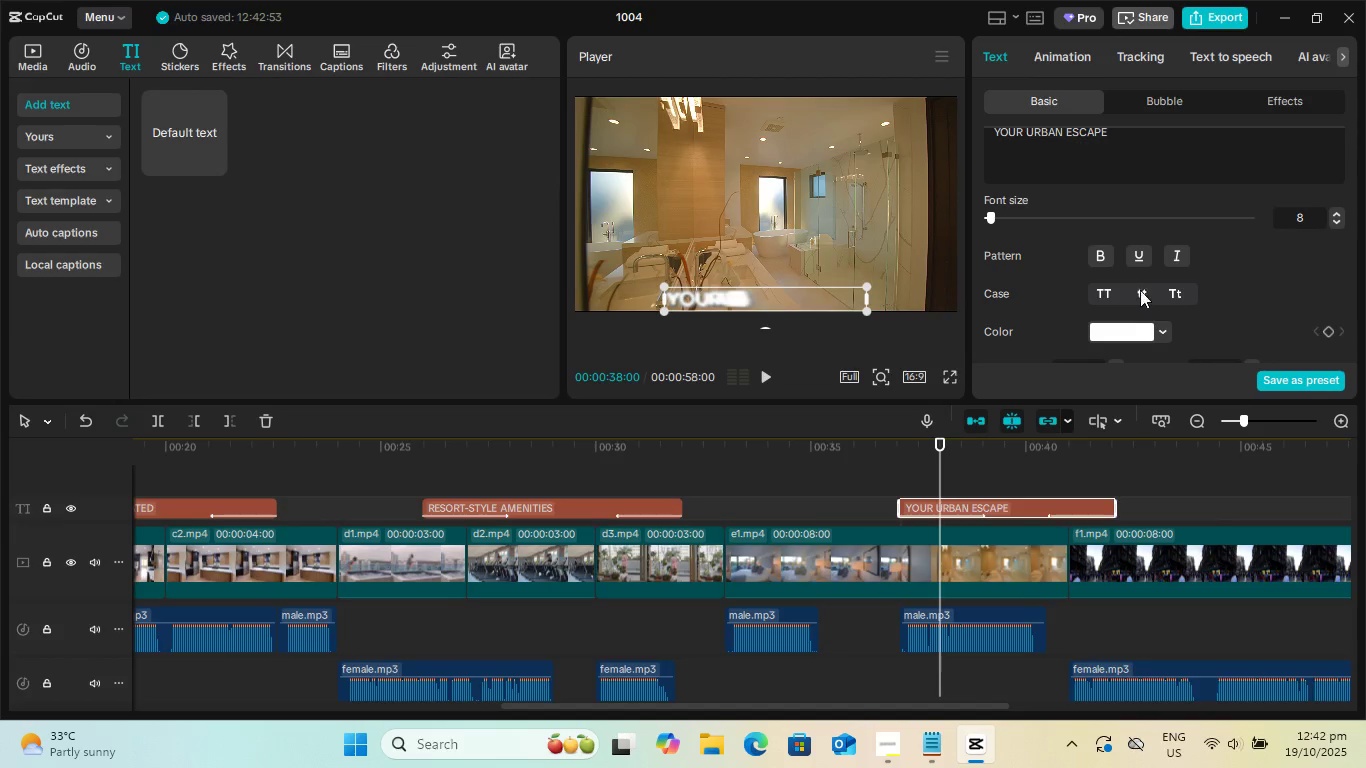 
scroll: coordinate [1157, 293], scroll_direction: down, amount: 15.0
 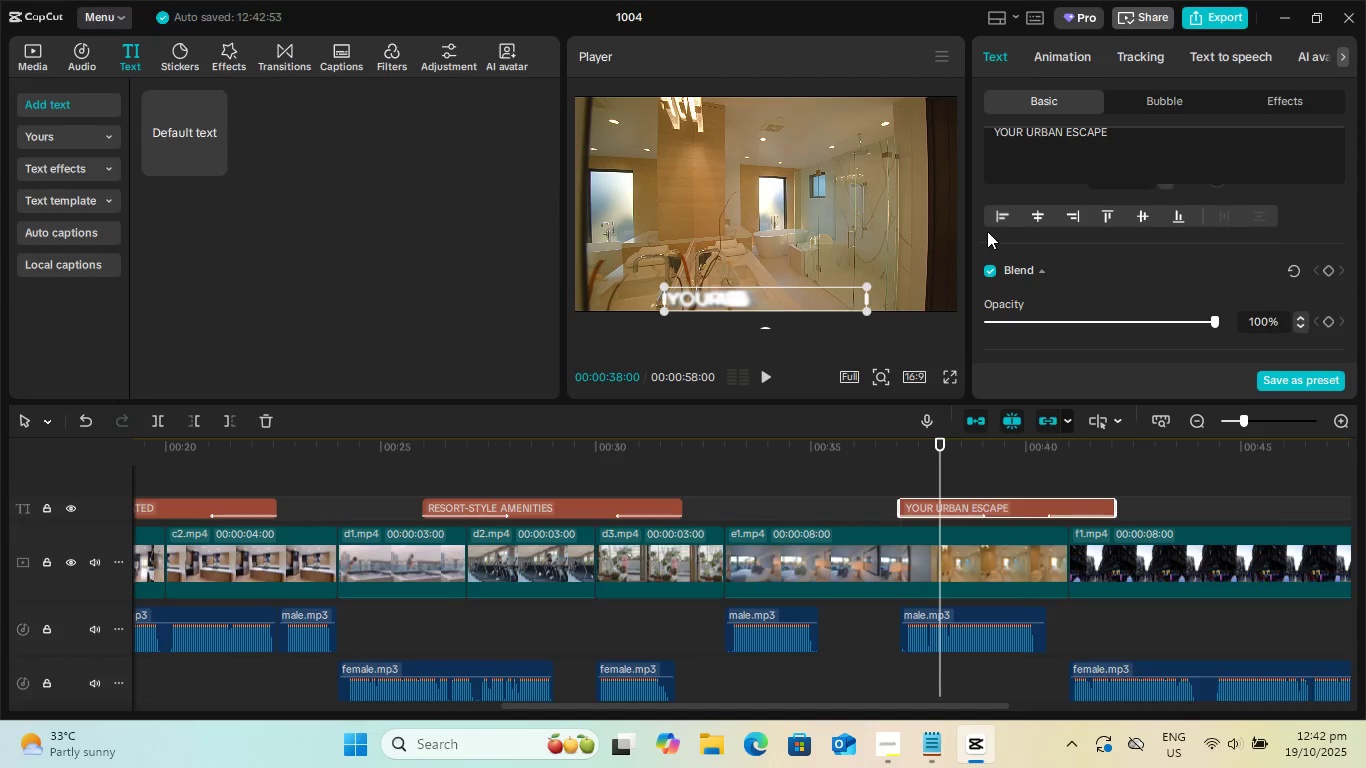 
left_click([1001, 217])
 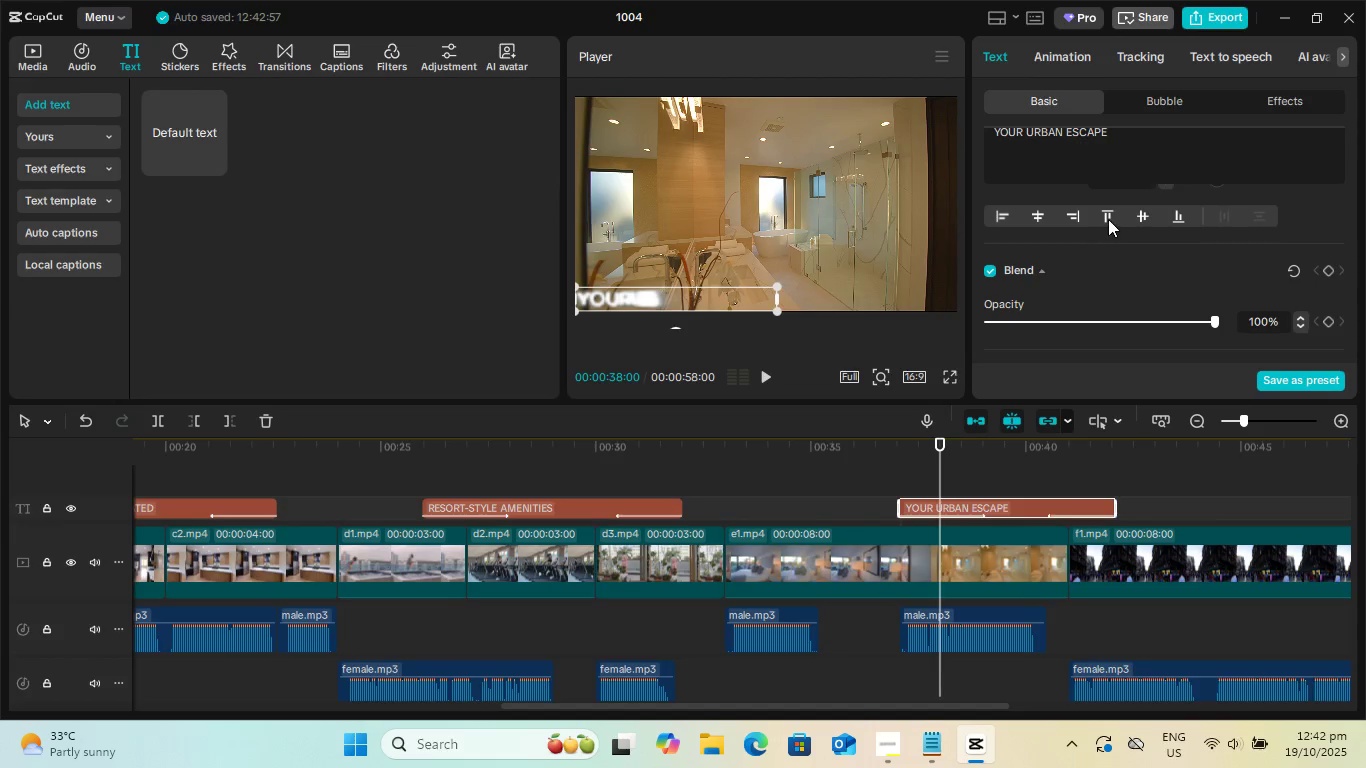 
left_click([1108, 219])
 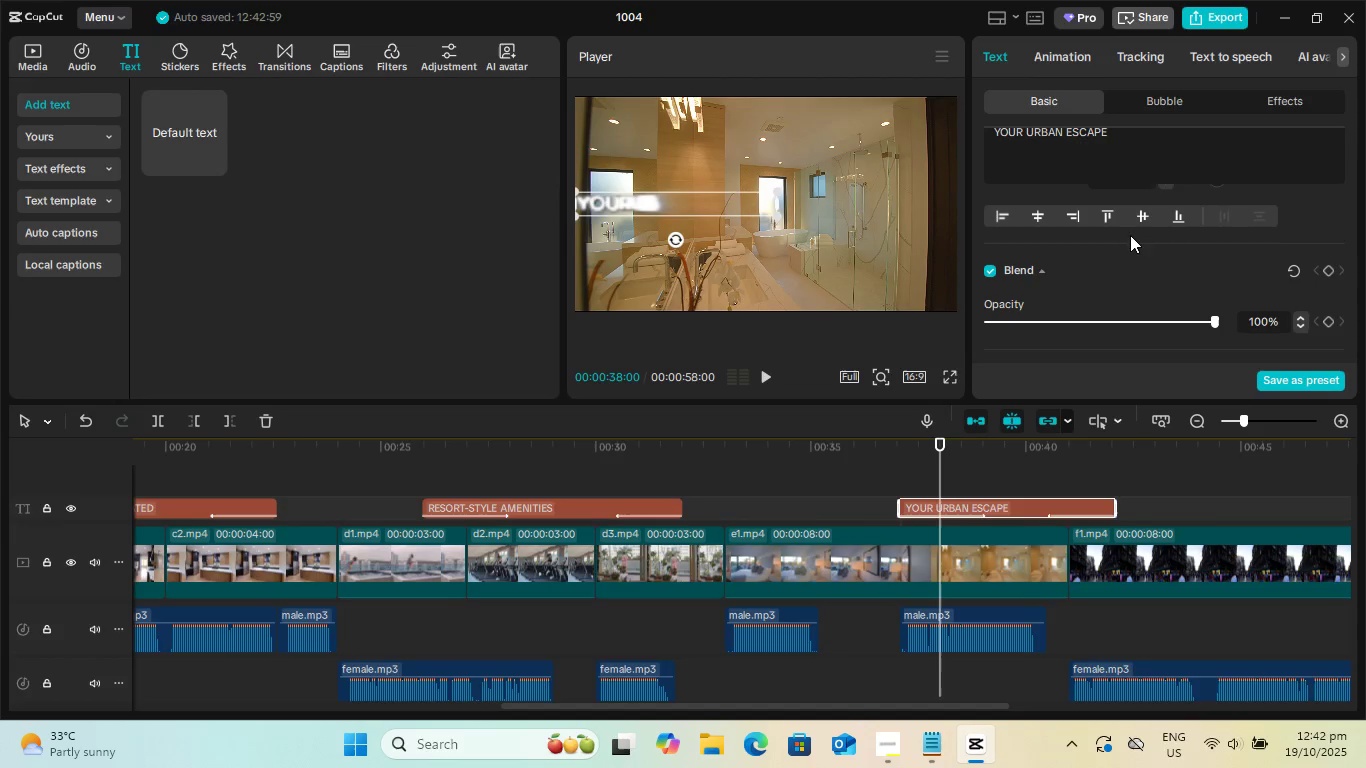 
left_click([1041, 217])
 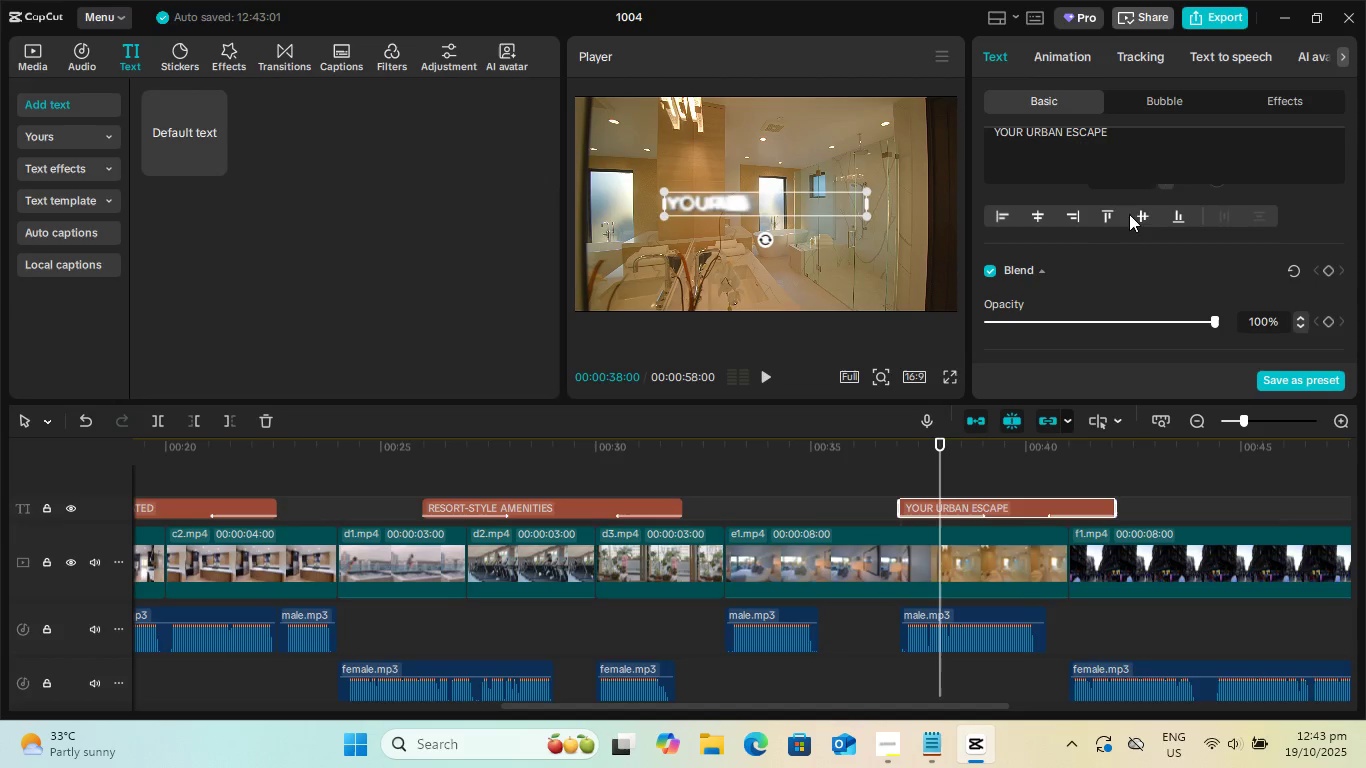 
left_click([1099, 214])
 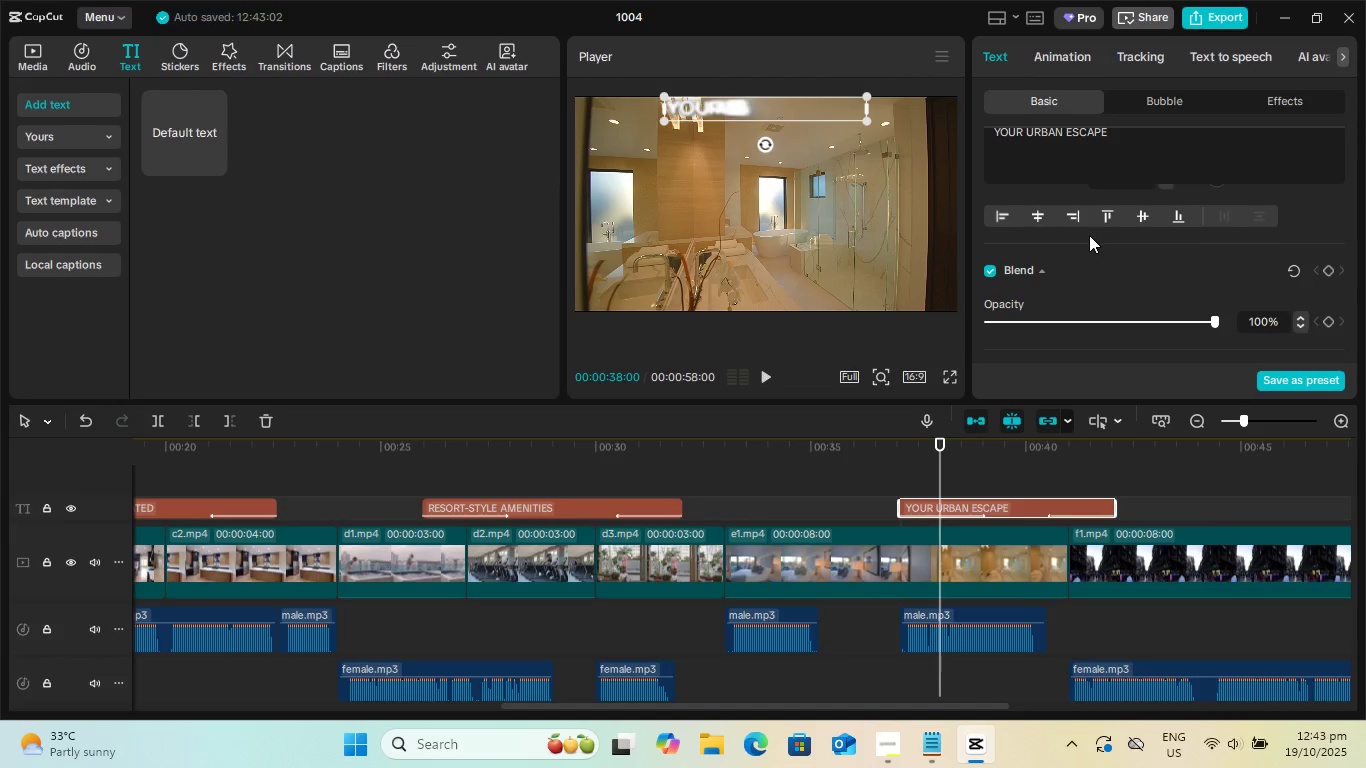 
key(Space)
 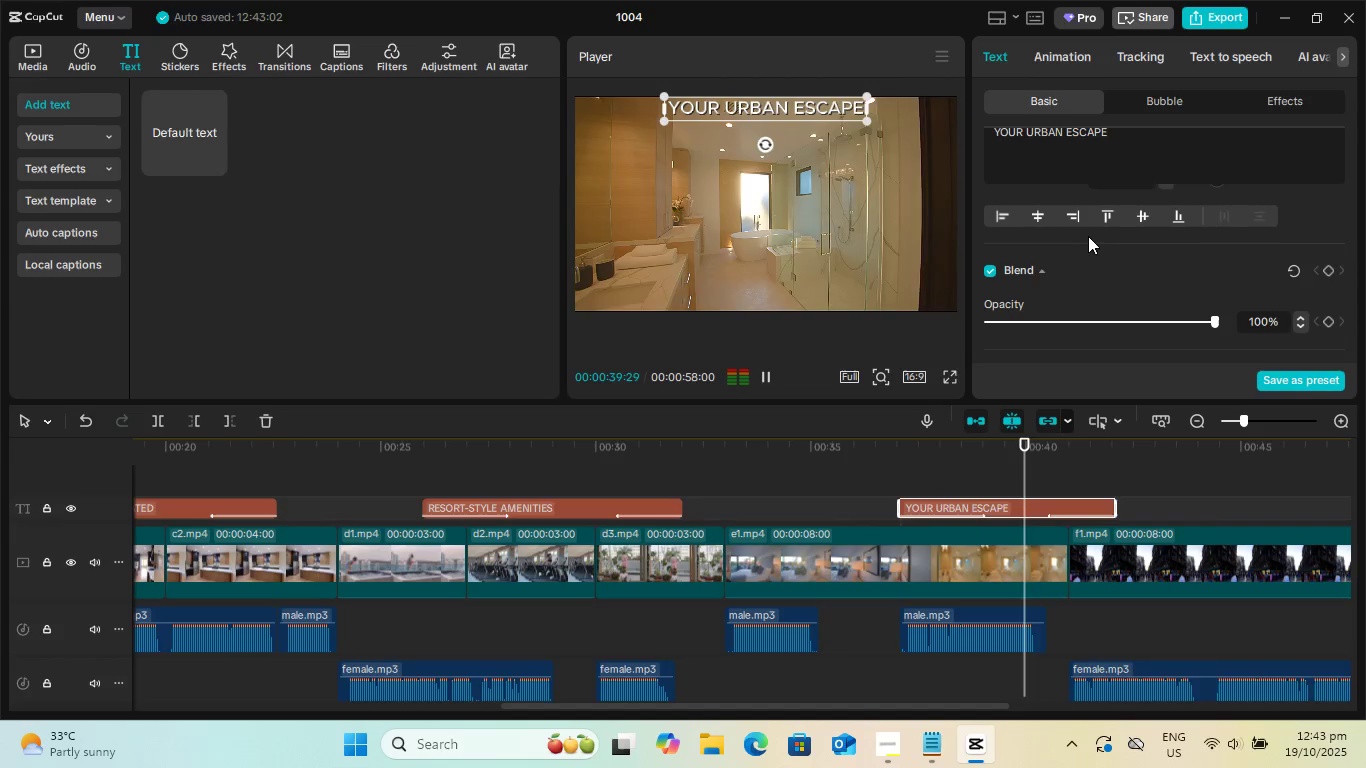 
key(Space)
 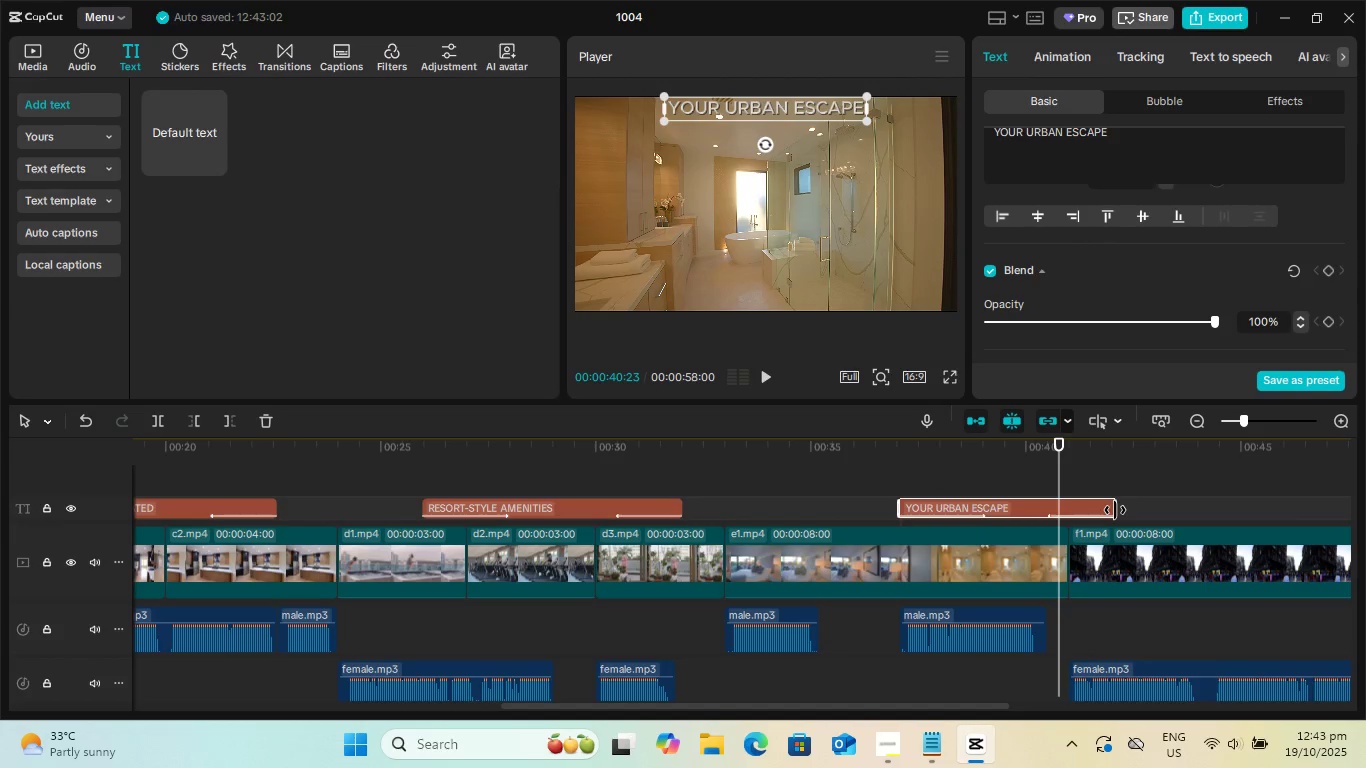 
left_click_drag(start_coordinate=[1115, 510], to_coordinate=[1040, 516])
 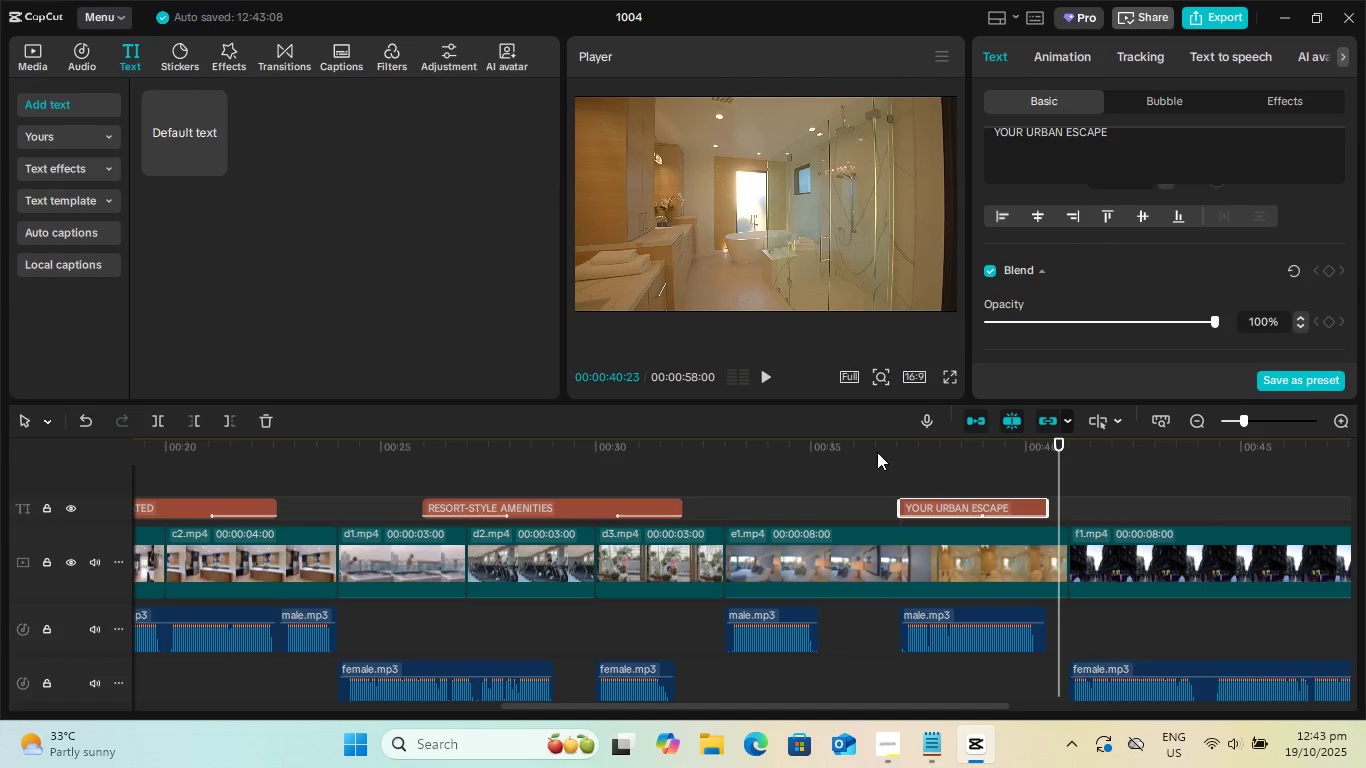 
left_click([866, 451])
 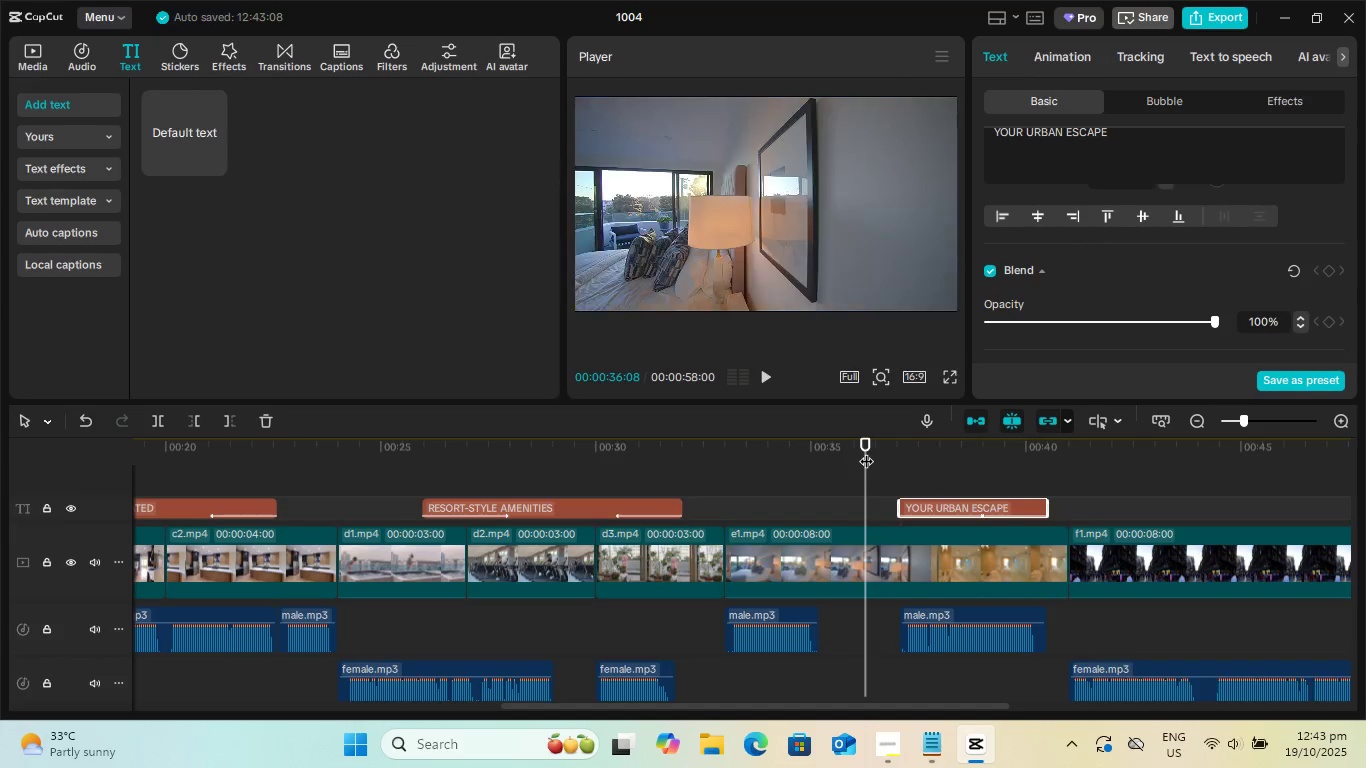 
key(Space)
 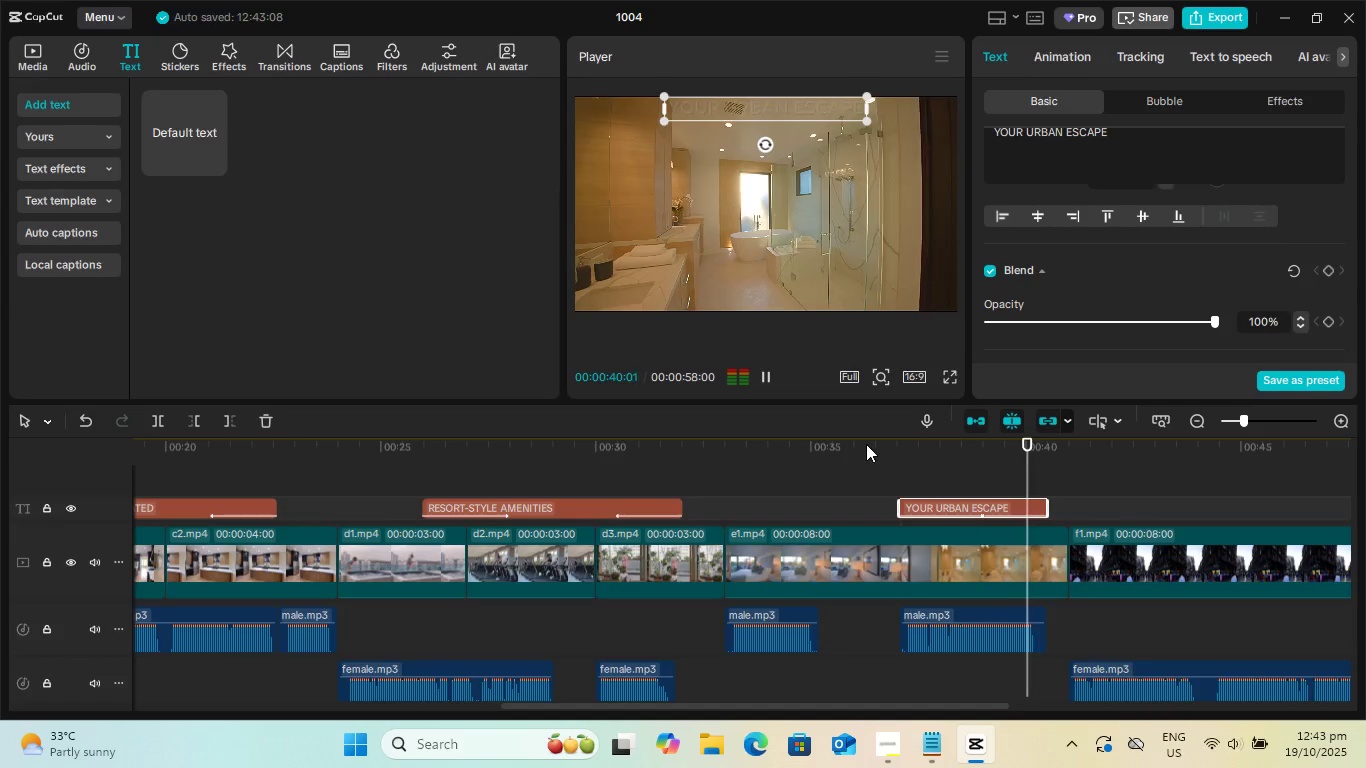 
wait(5.16)
 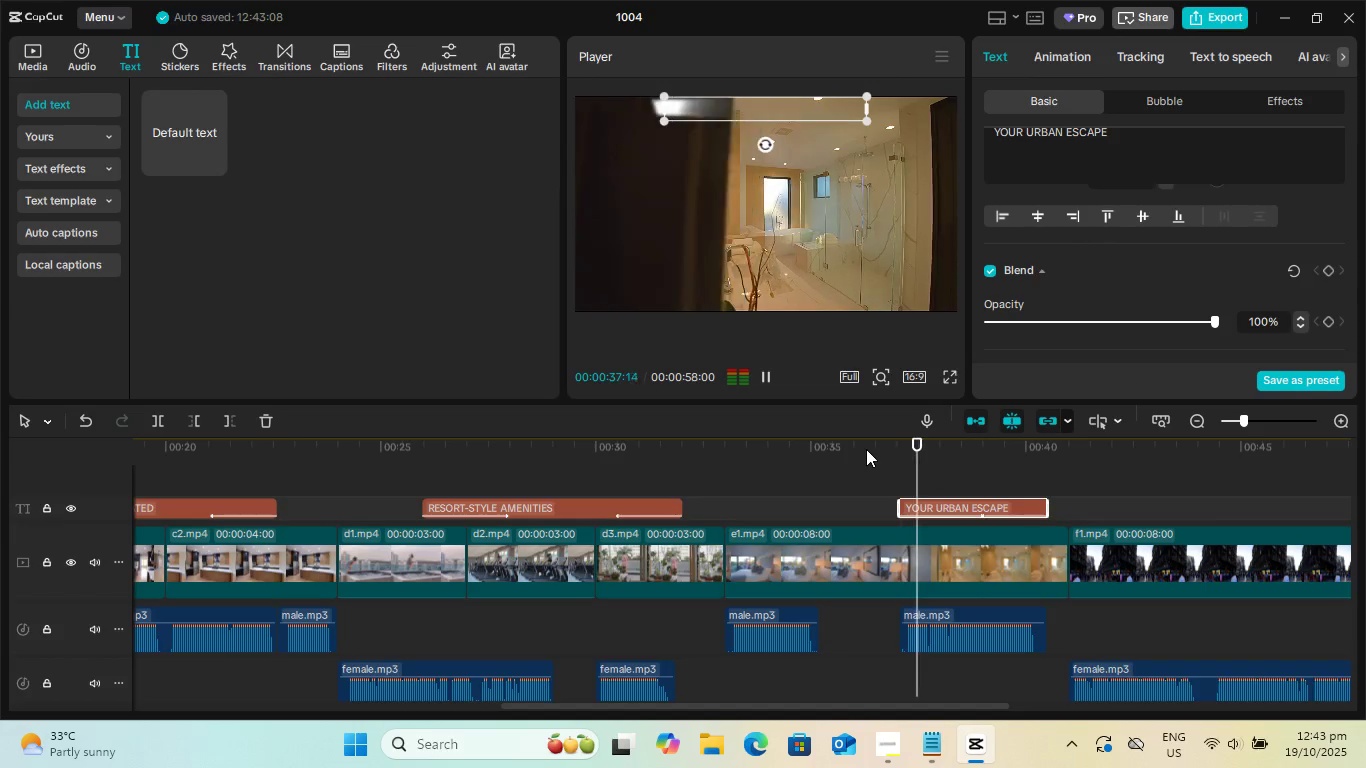 
key(Space)
 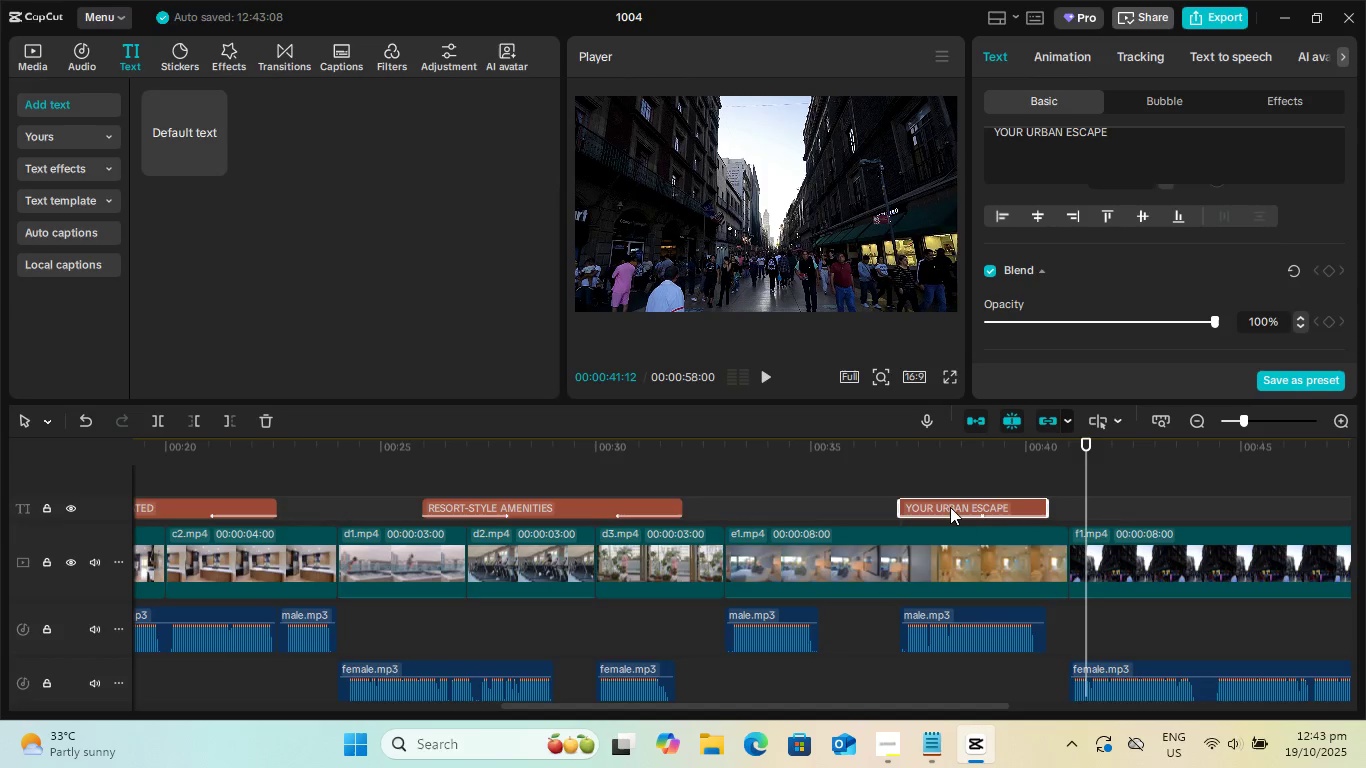 
left_click([950, 507])
 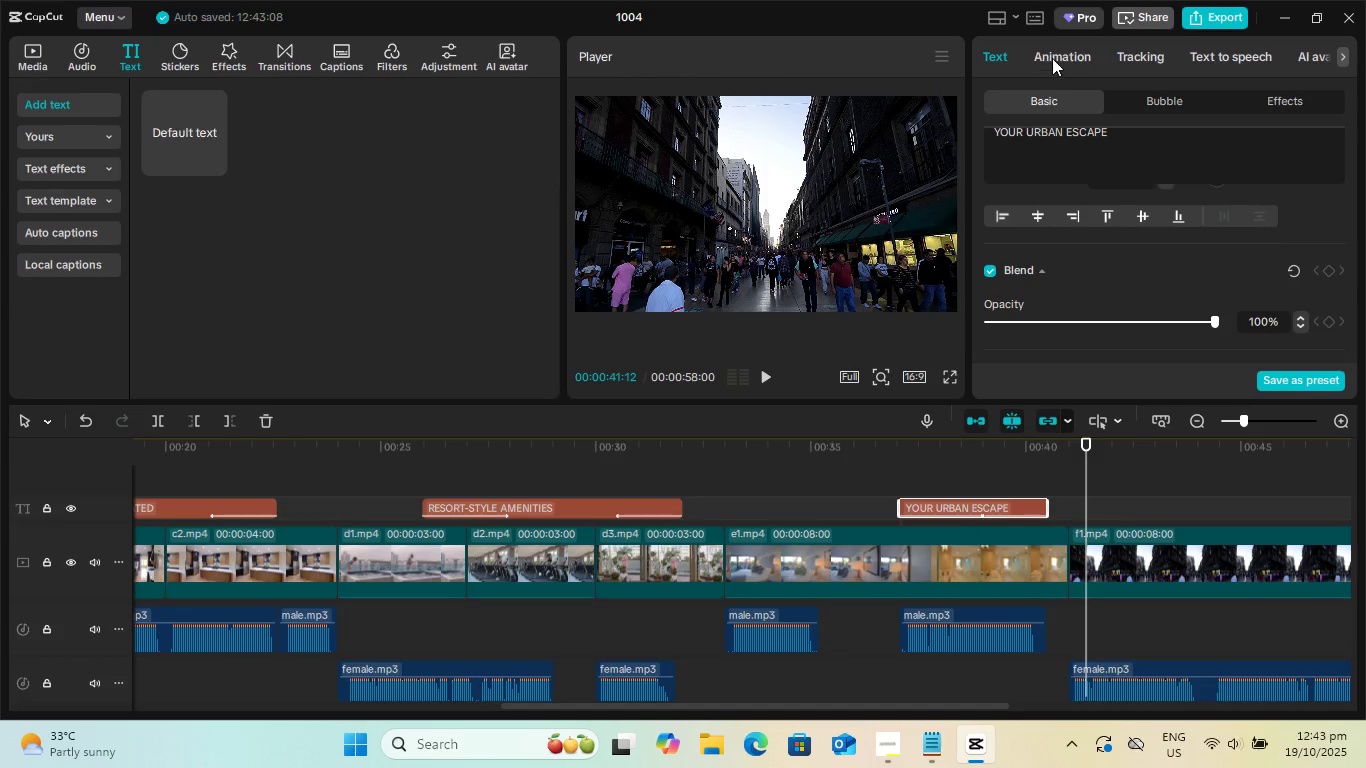 
left_click([1052, 58])
 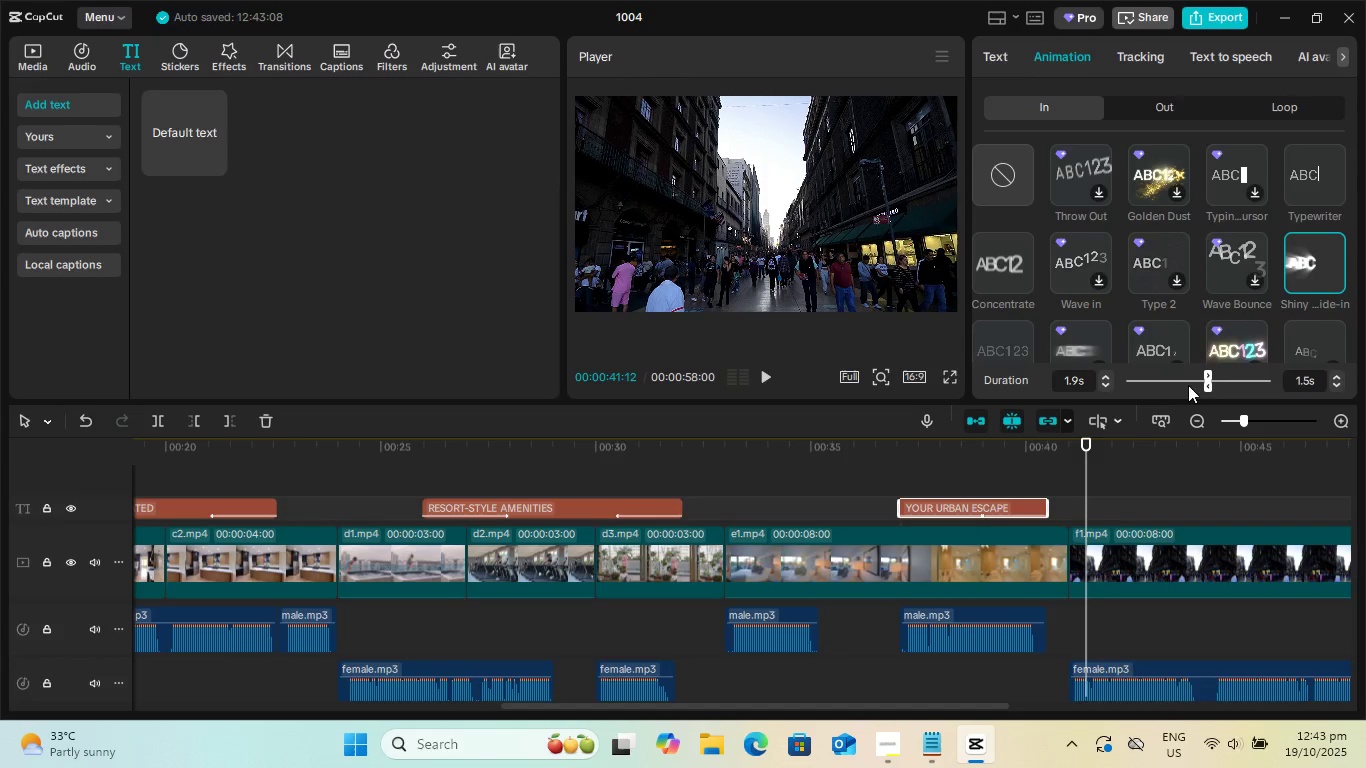 
left_click_drag(start_coordinate=[1206, 375], to_coordinate=[1185, 378])
 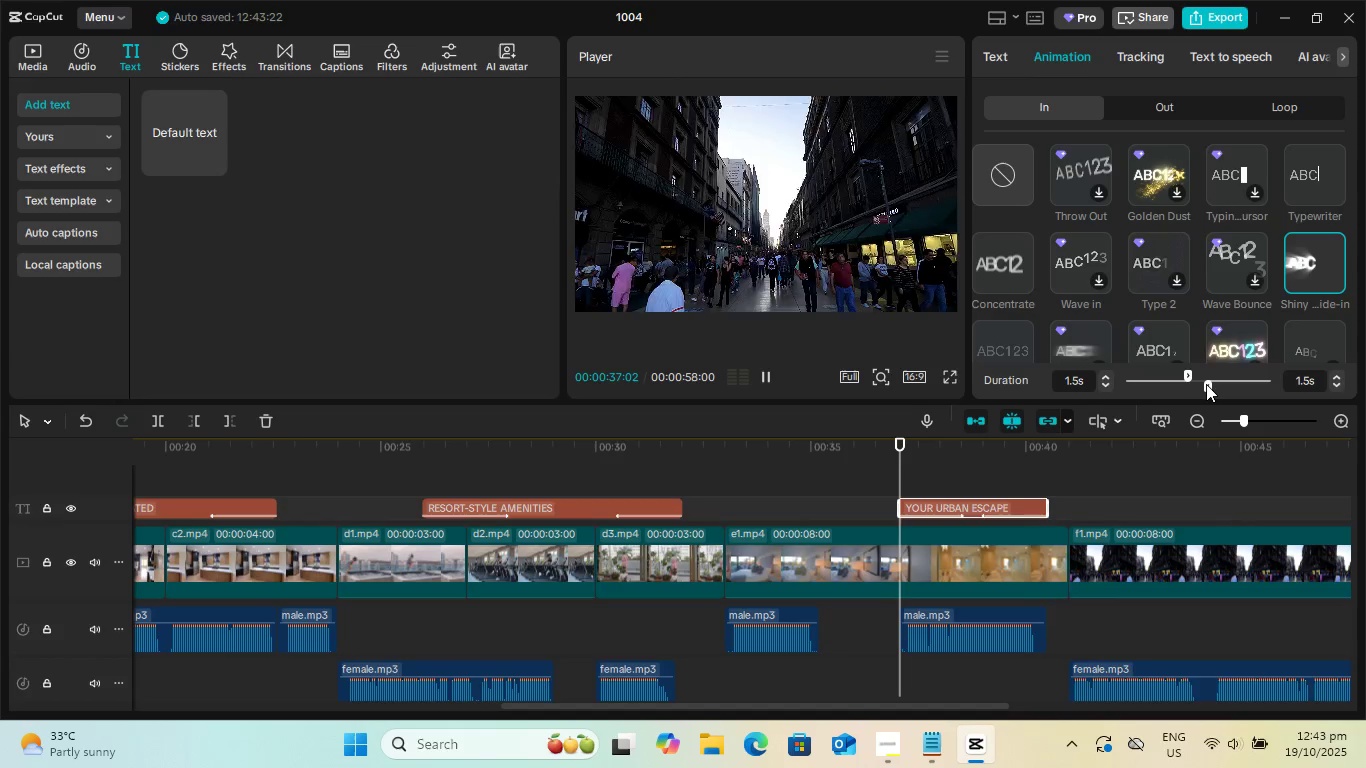 
left_click_drag(start_coordinate=[1207, 384], to_coordinate=[1249, 384])
 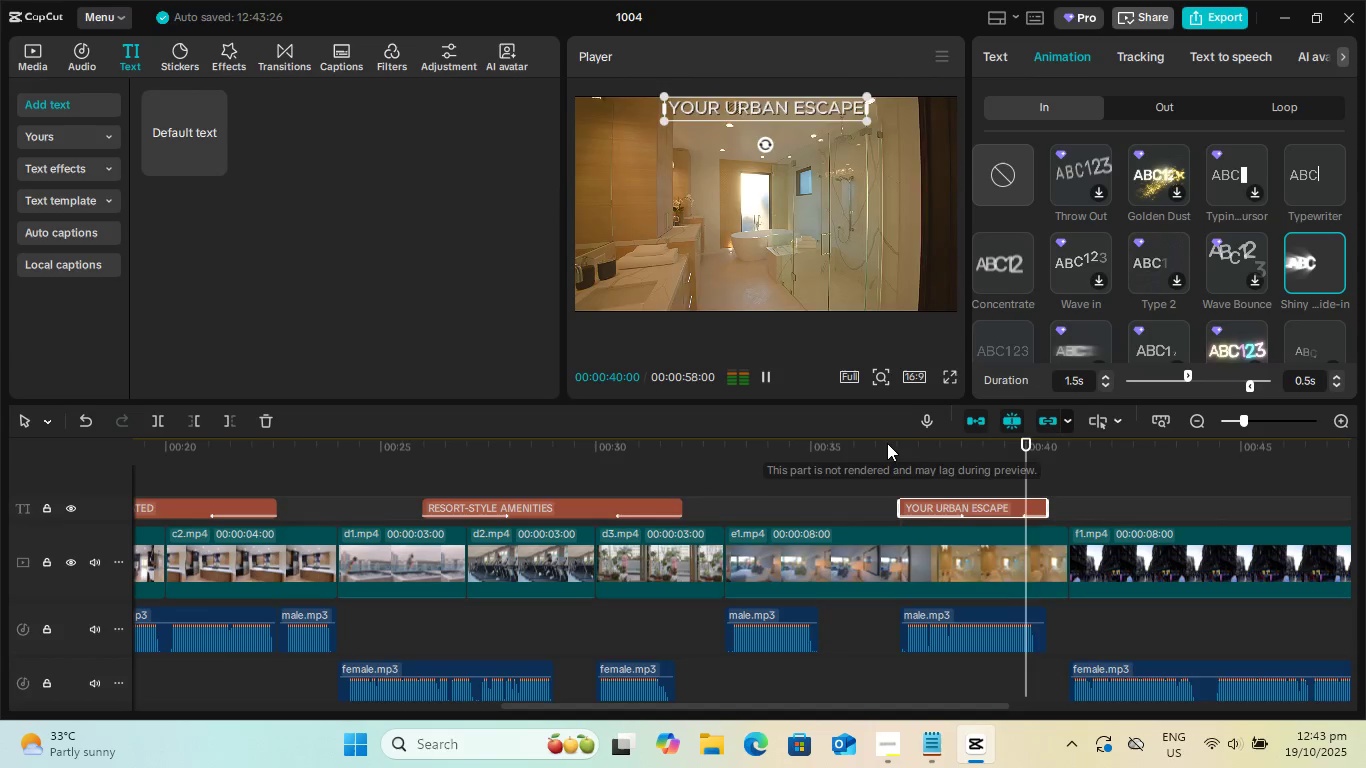 
left_click([886, 442])
 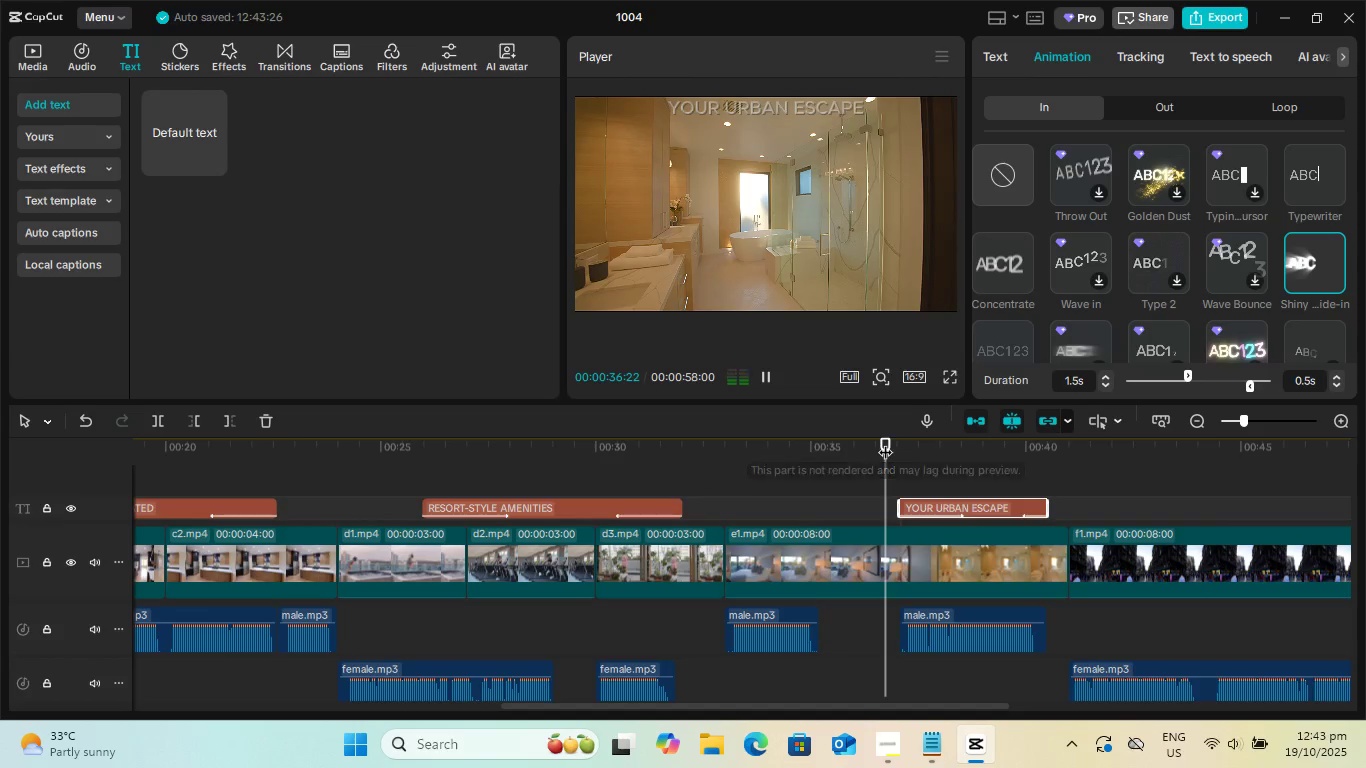 
key(Space)
 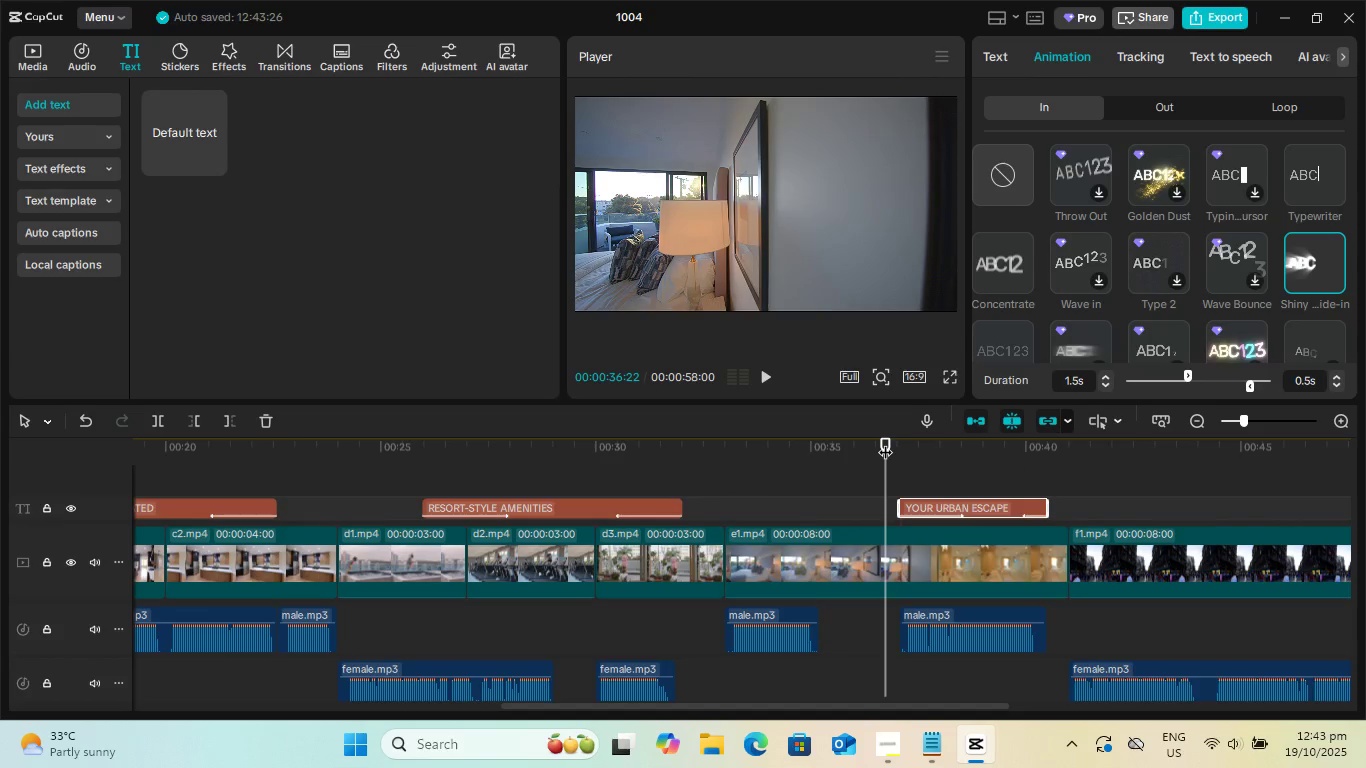 
key(Space)
 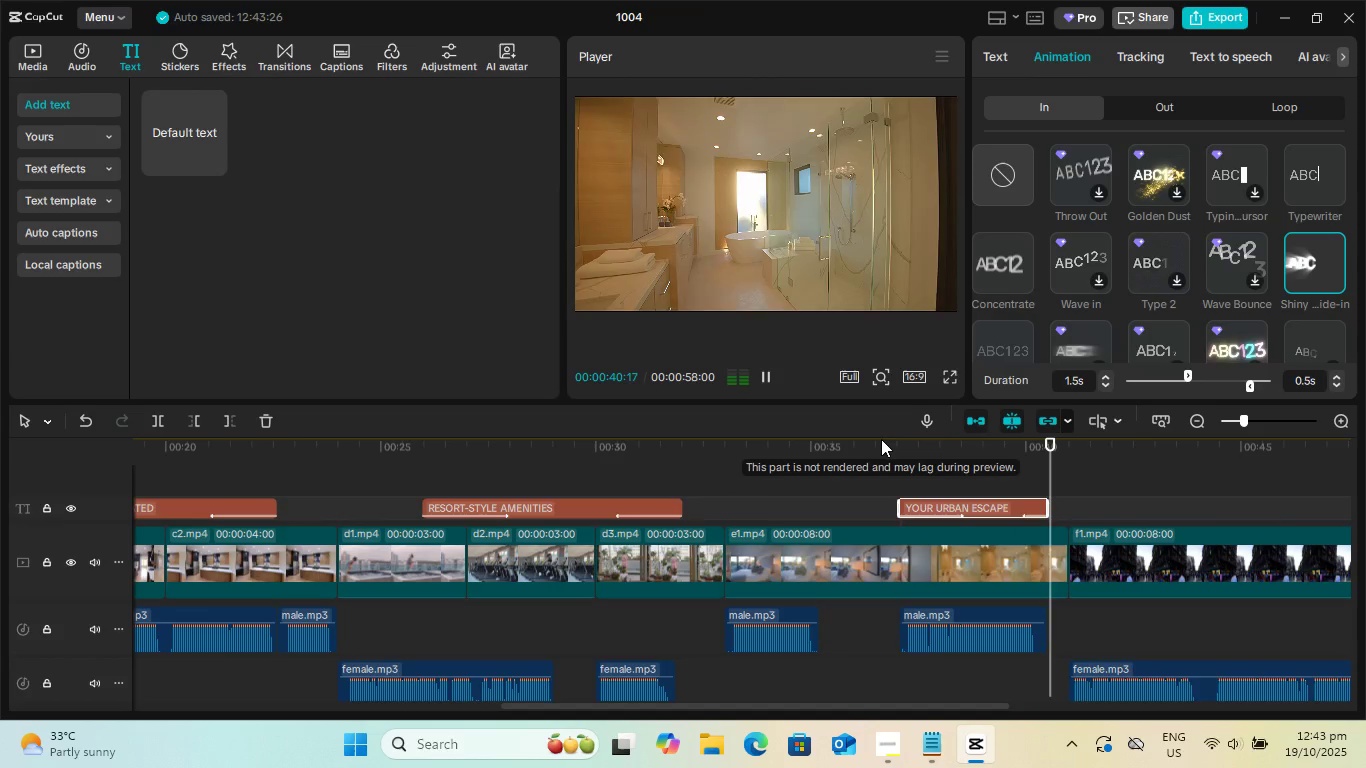 
wait(5.25)
 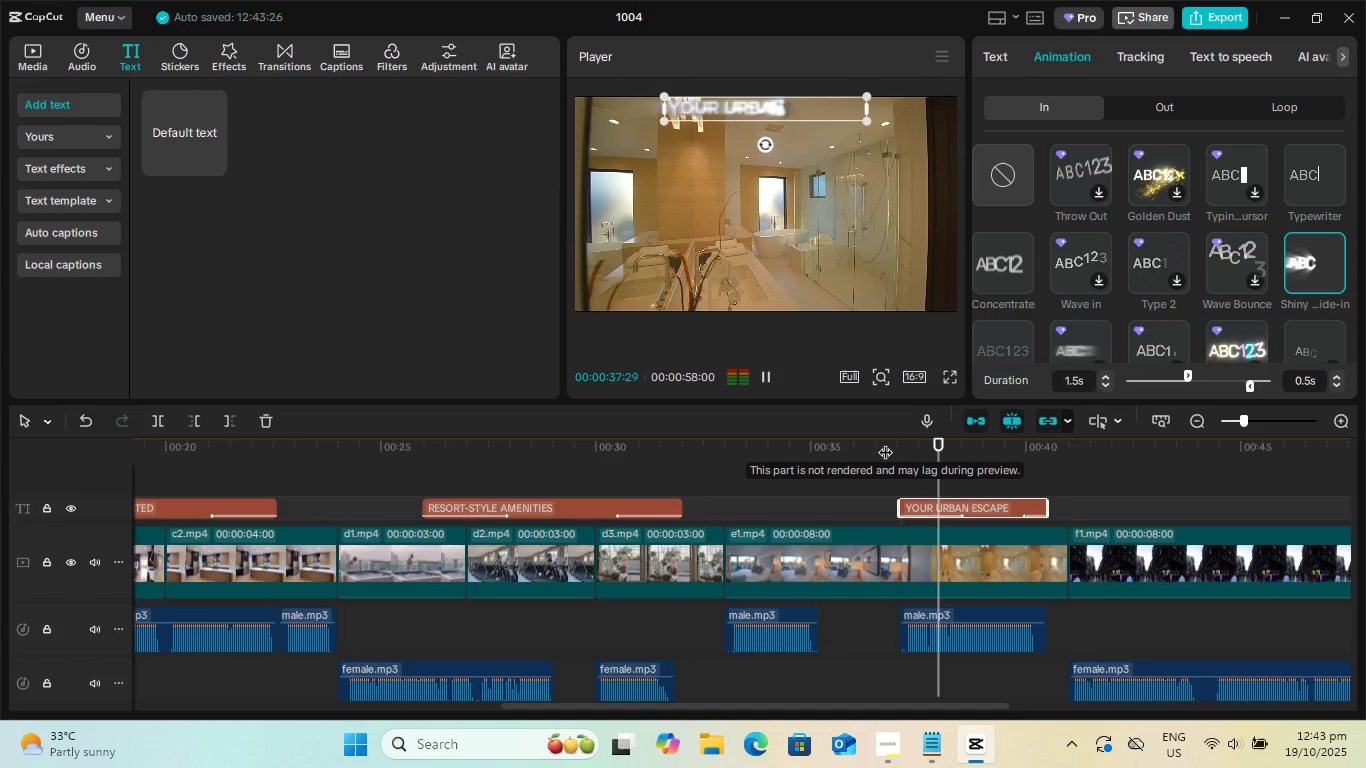 
key(Space)
 